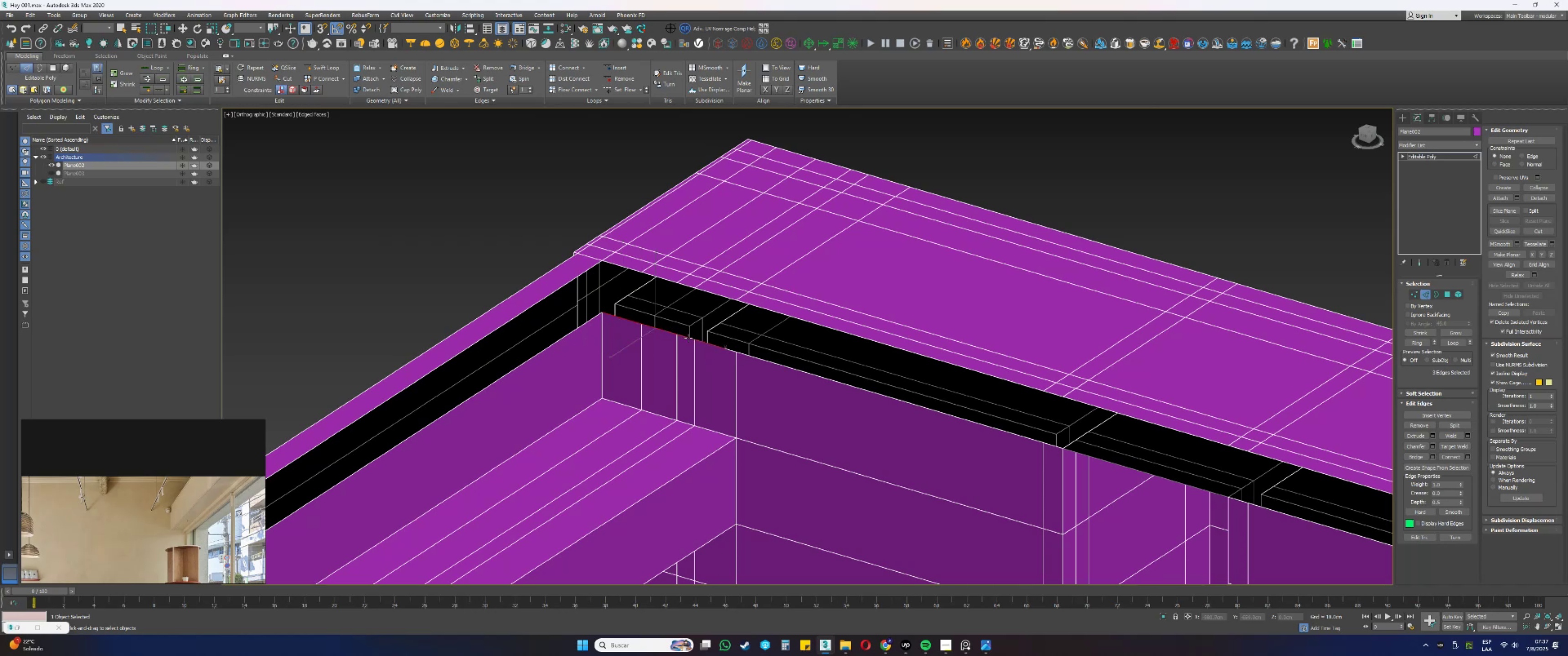 
hold_key(key=ControlLeft, duration=1.12)
left_click([707, 344])
 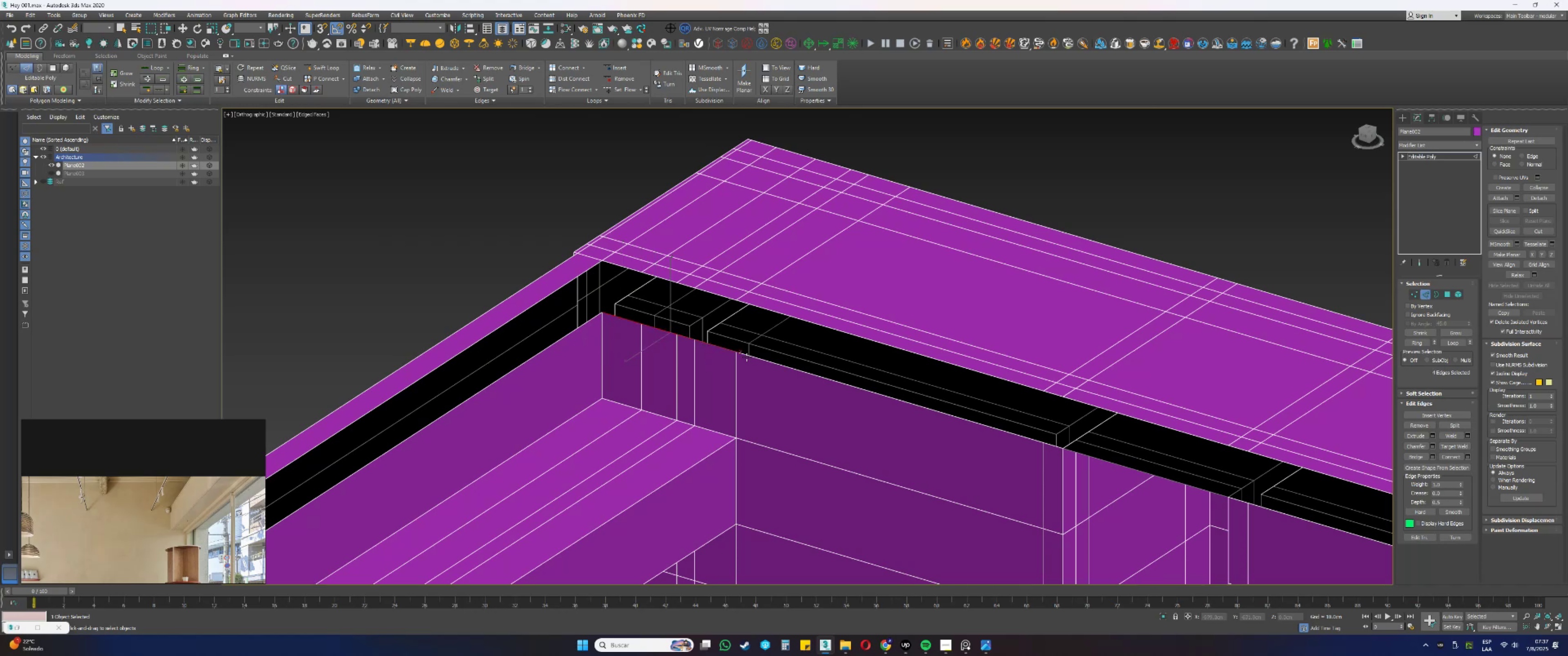 
left_click([749, 357])
 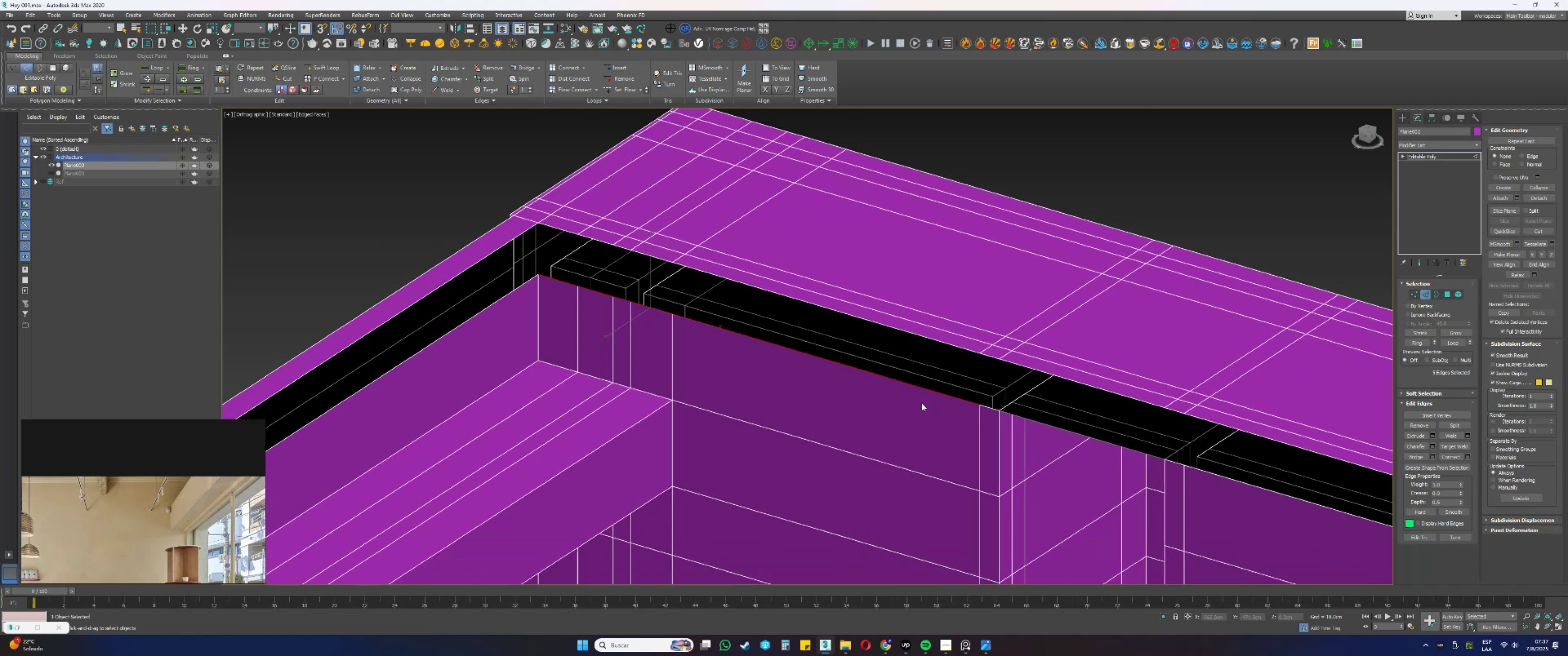 
hold_key(key=ControlLeft, duration=0.82)
left_click([986, 408])
 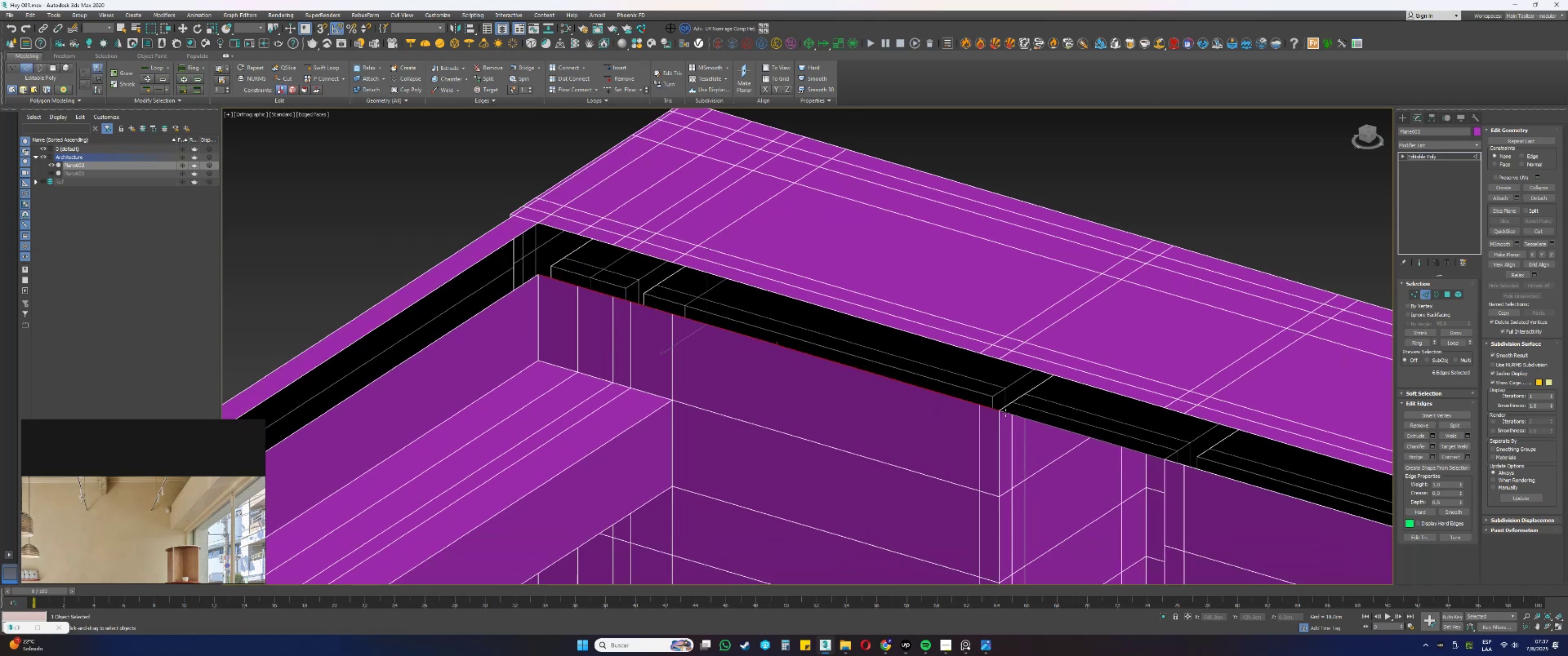 
double_click([1010, 414])
 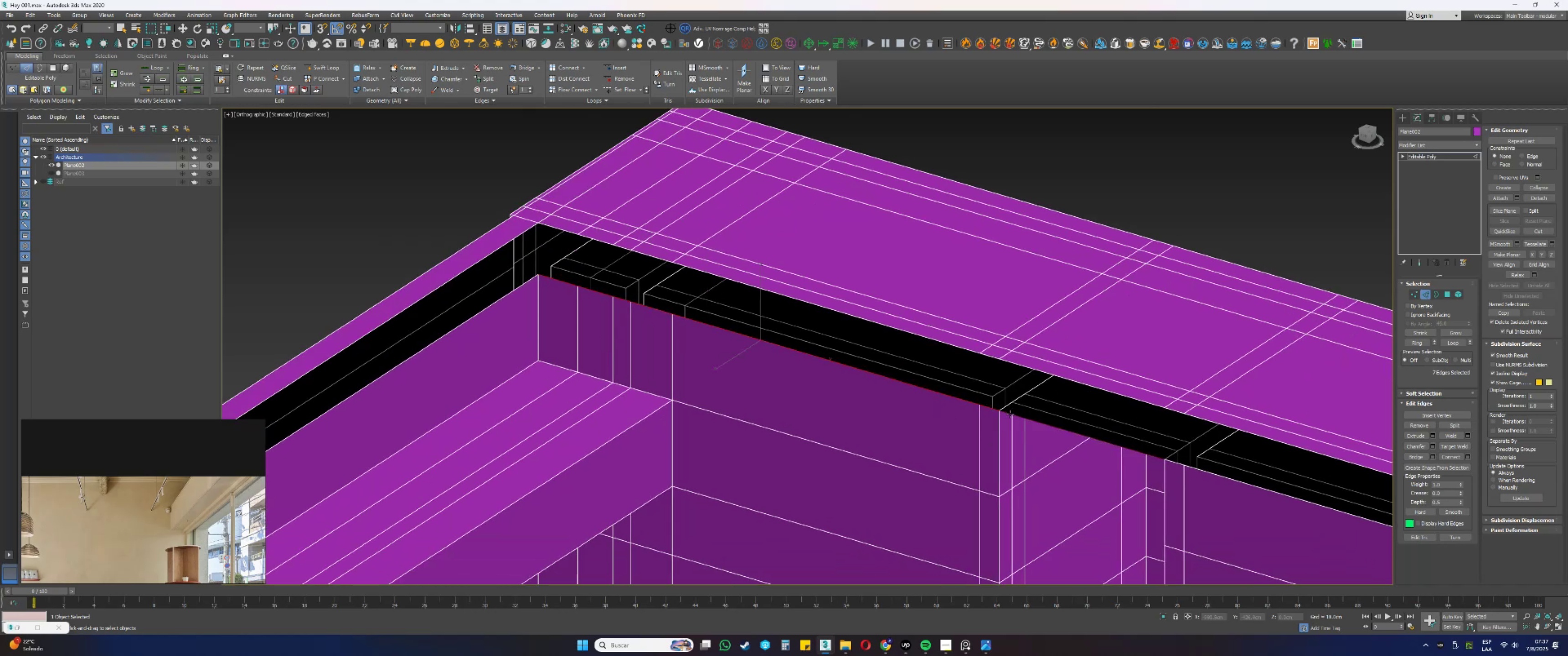 
scroll: coordinate [1010, 413], scroll_direction: down, amount: 1.0
 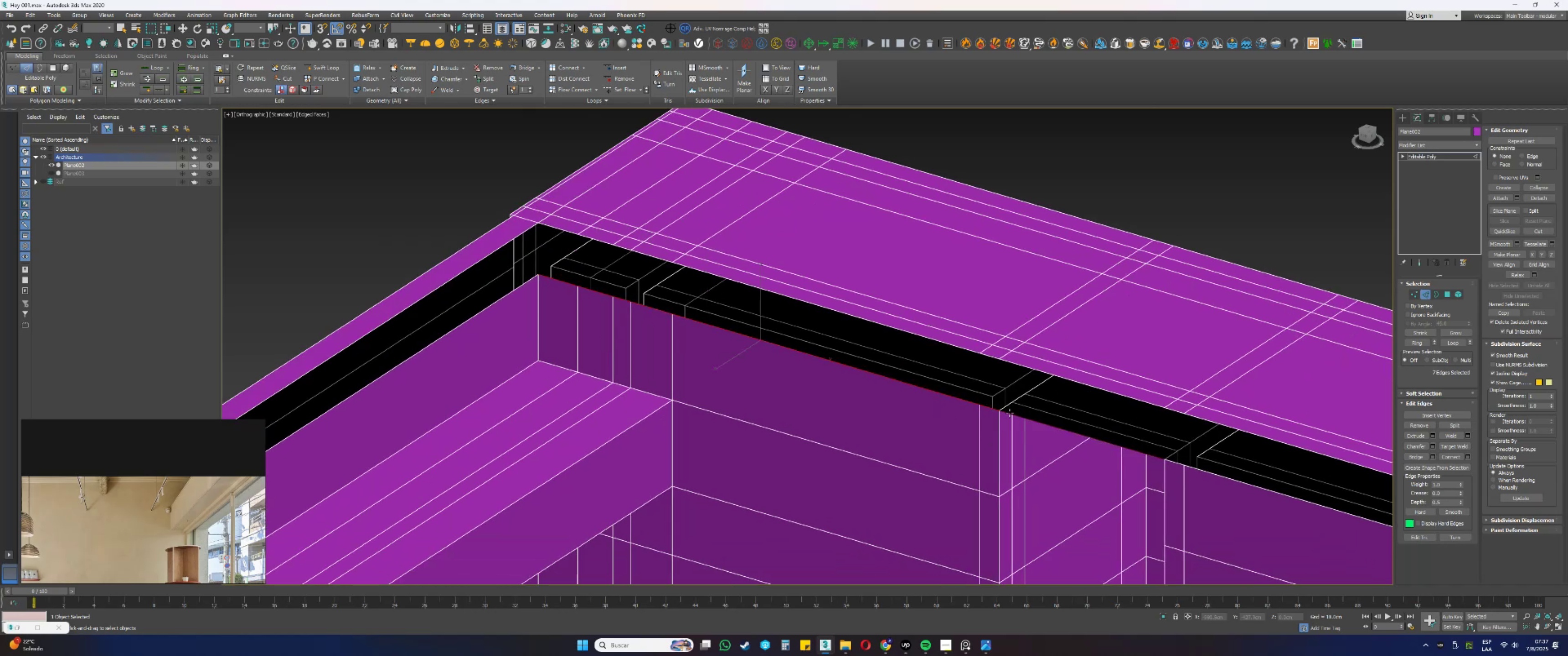 
hold_key(key=AltLeft, duration=0.37)
 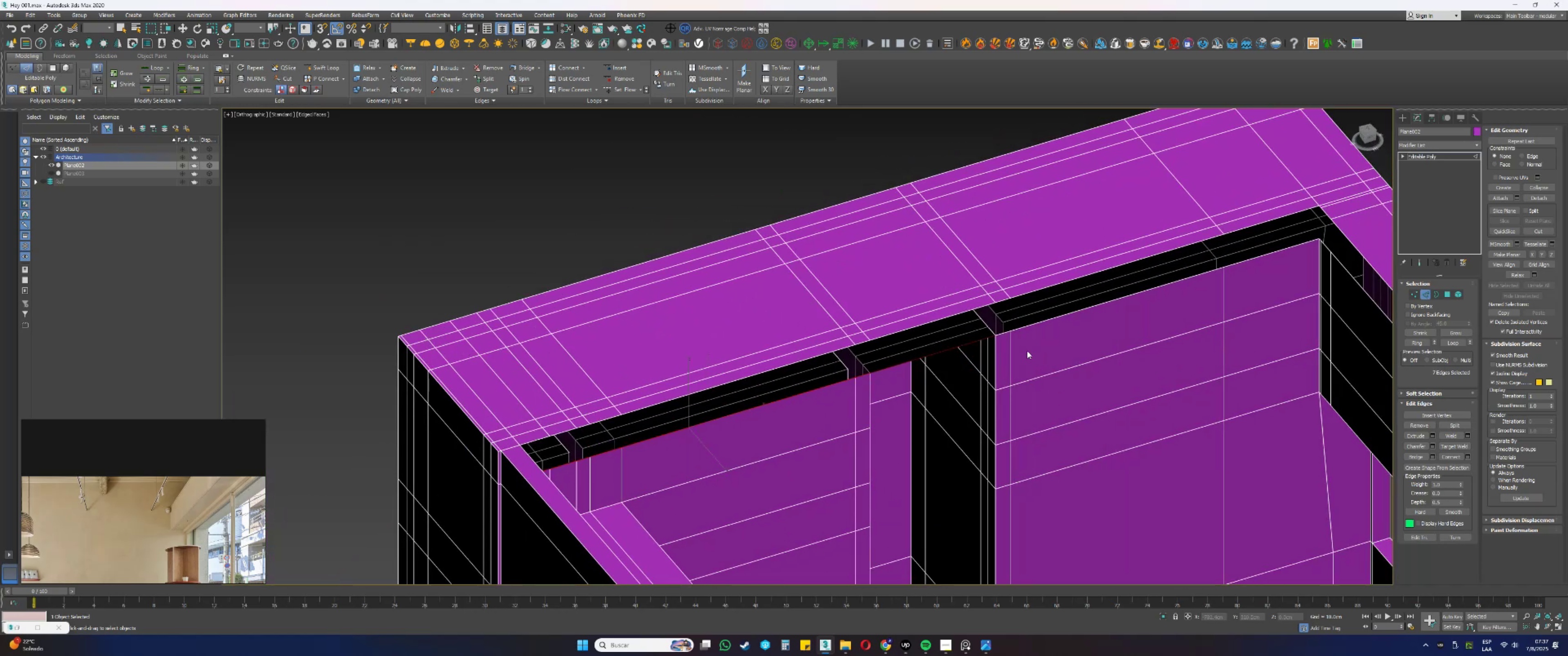 
hold_key(key=ControlLeft, duration=1.28)
left_click([1006, 332])
 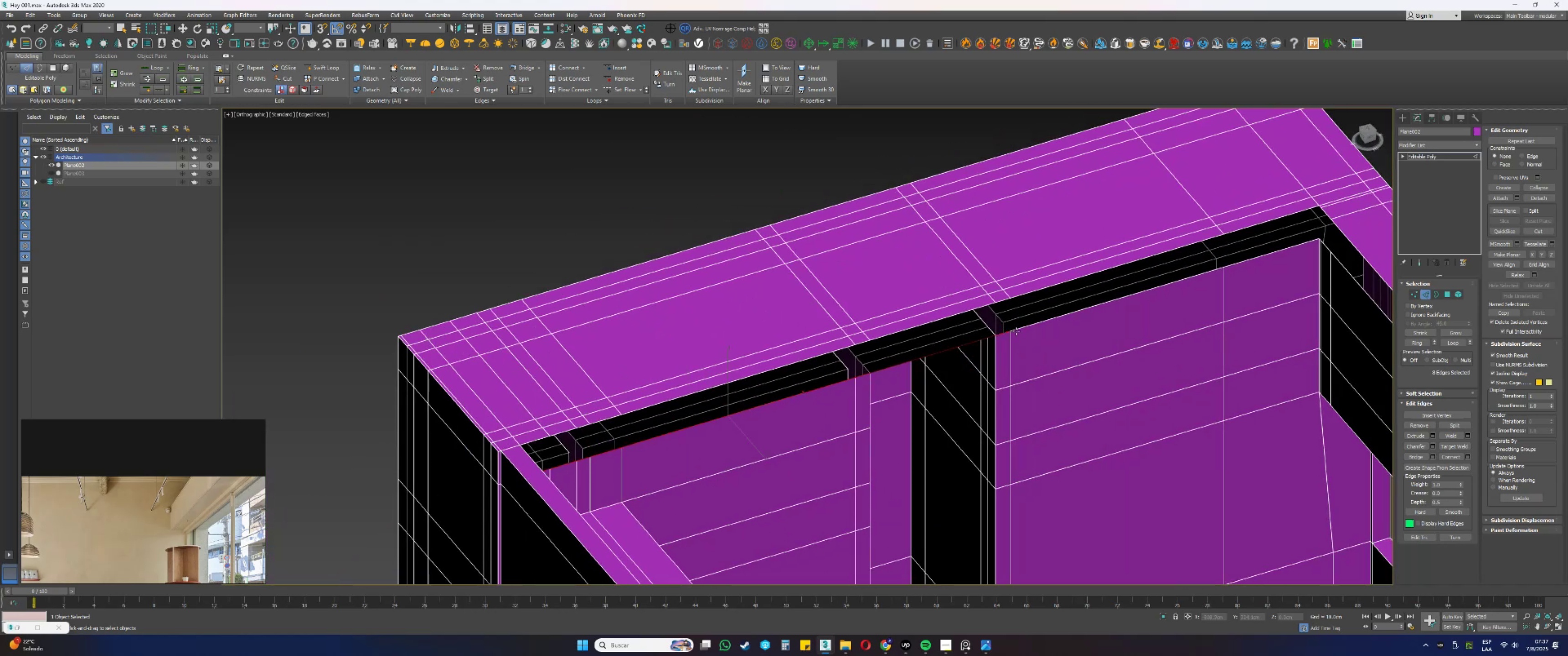 
double_click([1017, 331])
 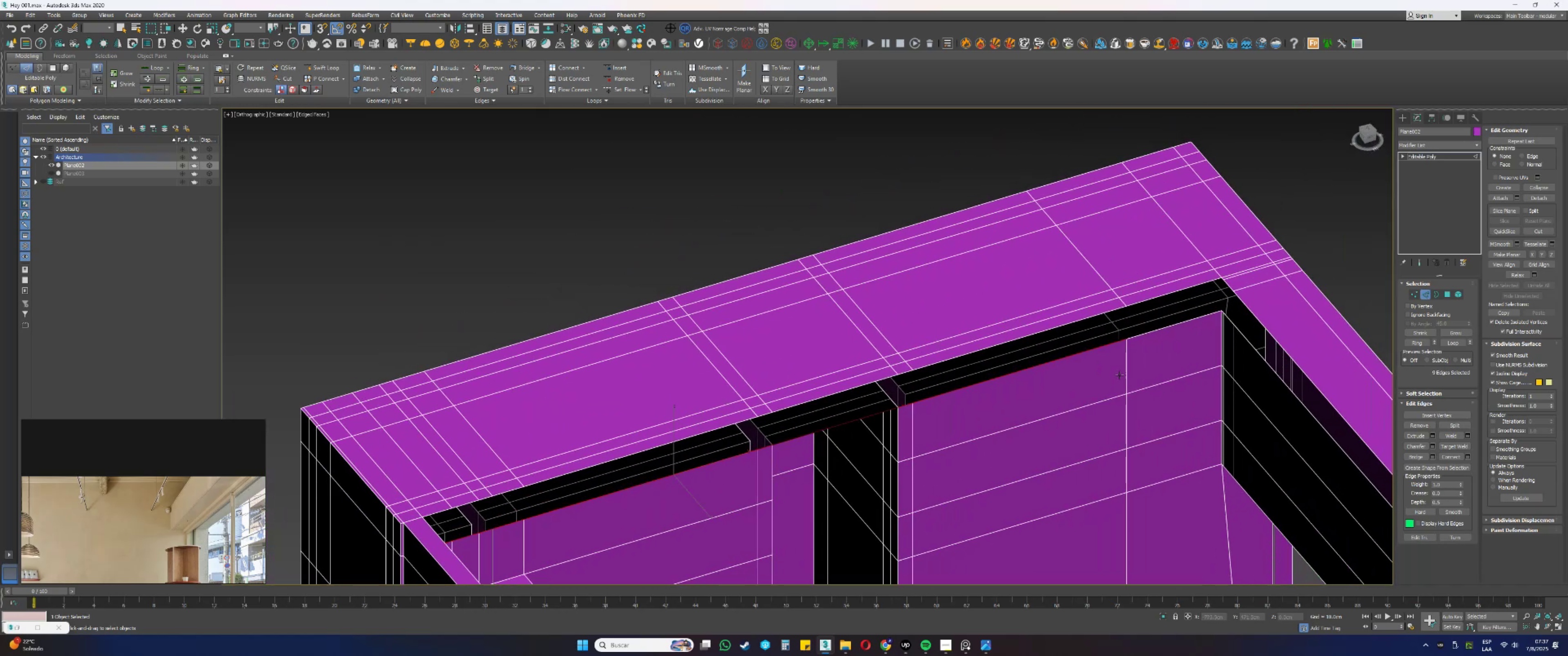 
hold_key(key=ControlLeft, duration=0.61)
left_click([1146, 333])
 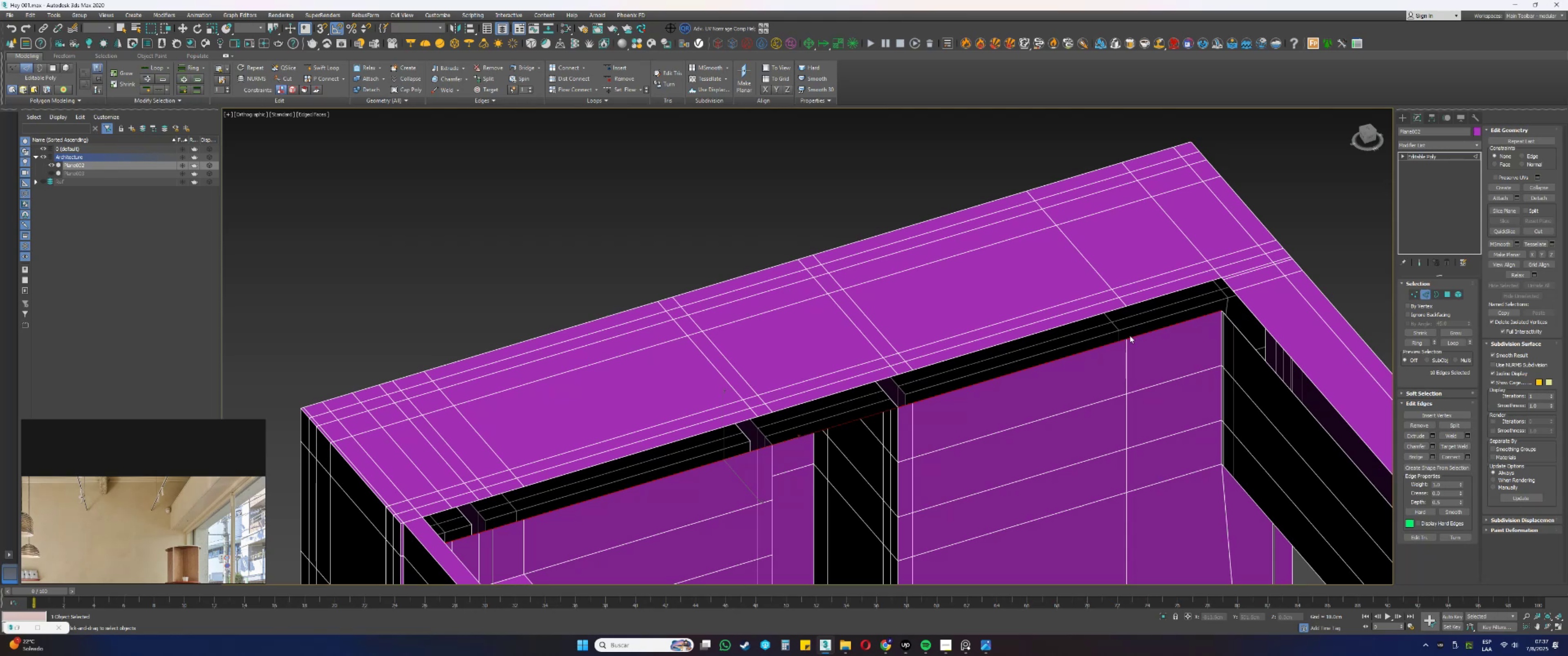 
hold_key(key=AltLeft, duration=0.34)
 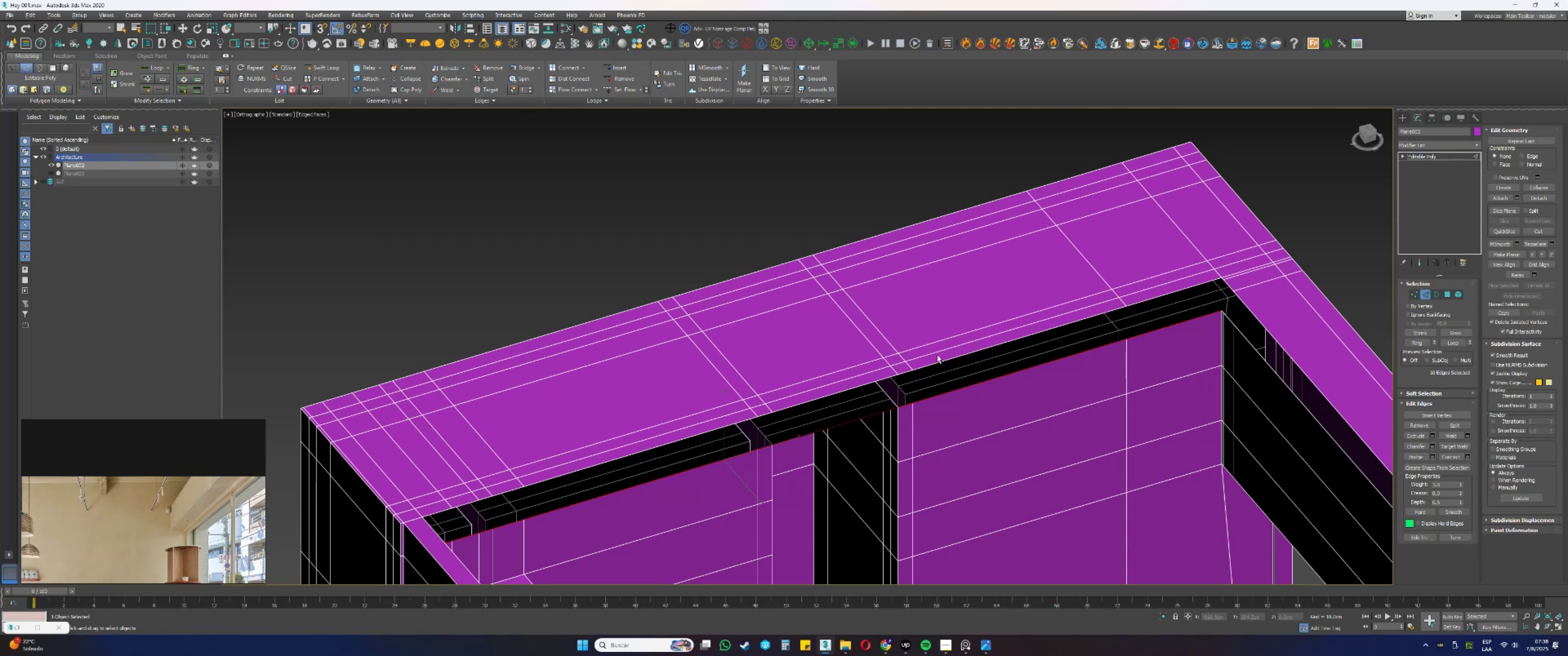 
hold_key(key=AltLeft, duration=1.5)
 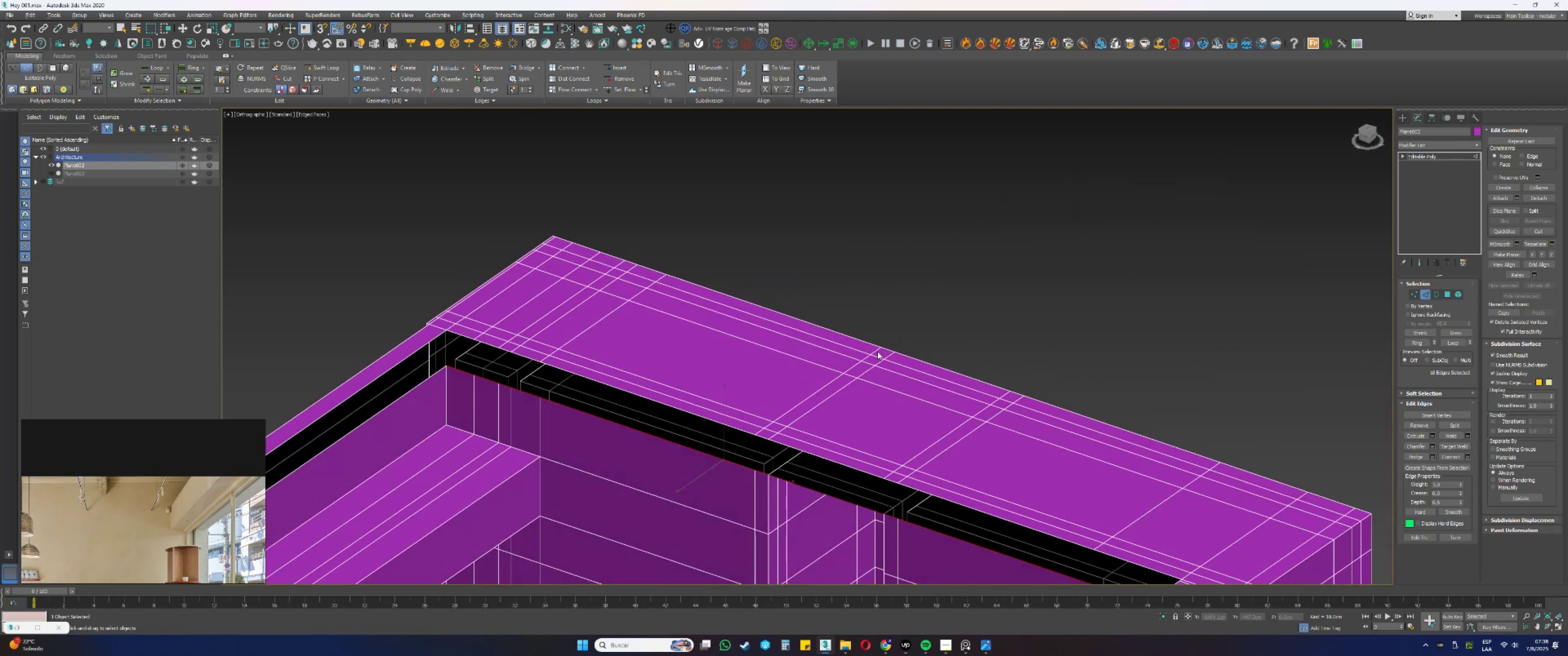 
hold_key(key=AltLeft, duration=1.52)
 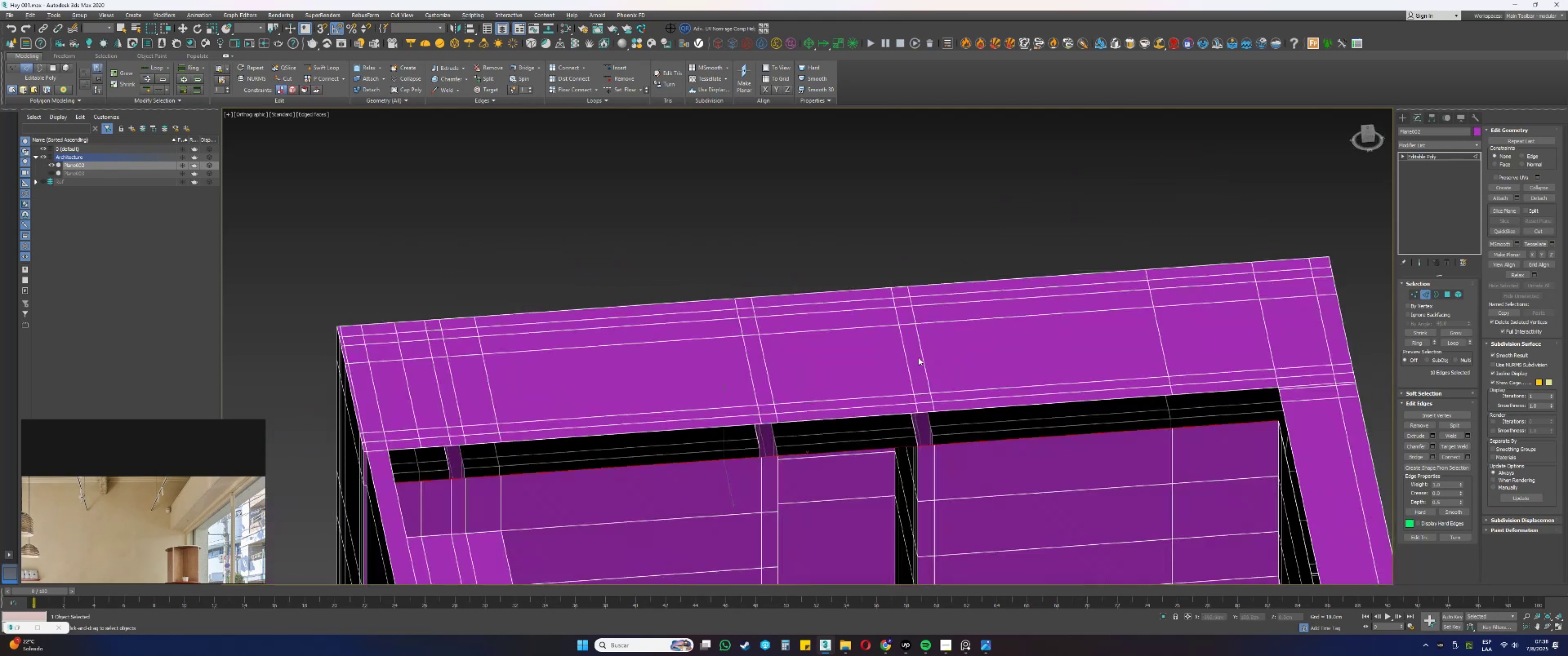 
key(Alt+AltLeft)
 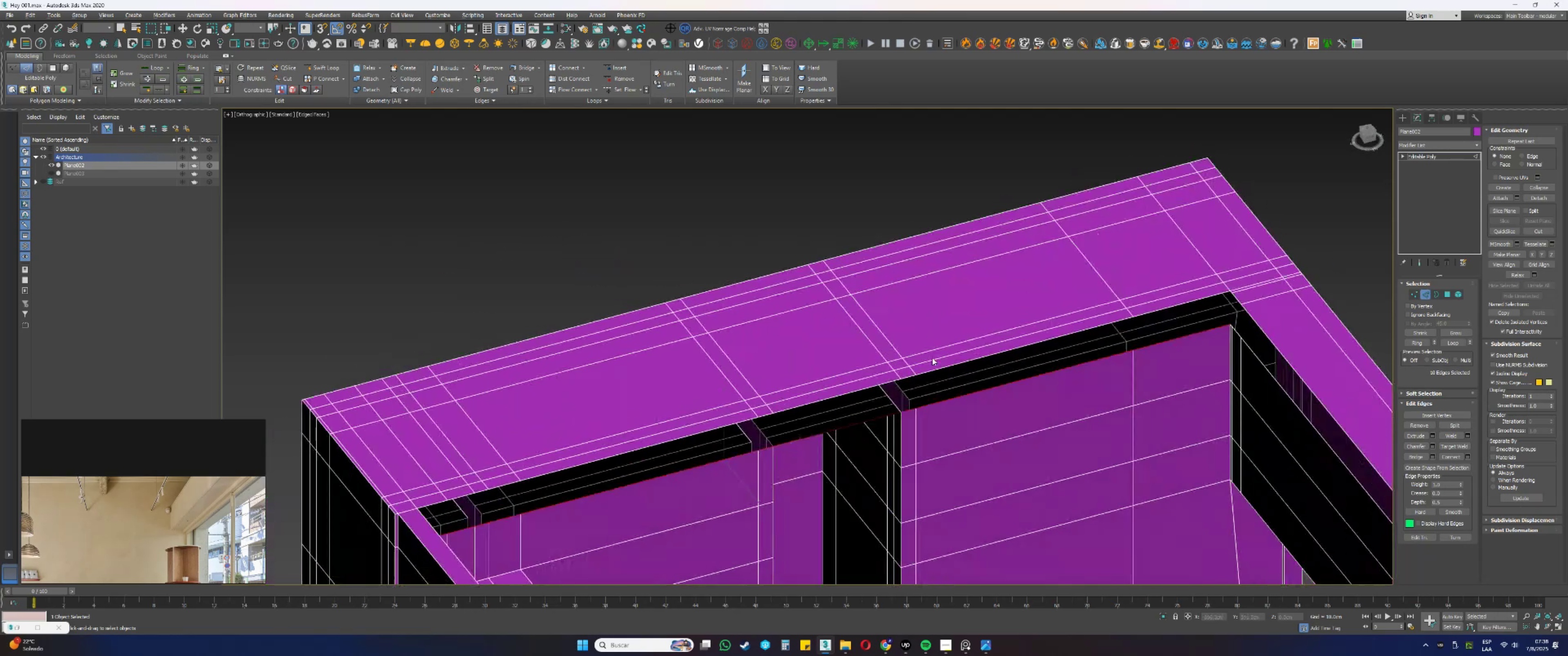 
key(Alt+AltLeft)
 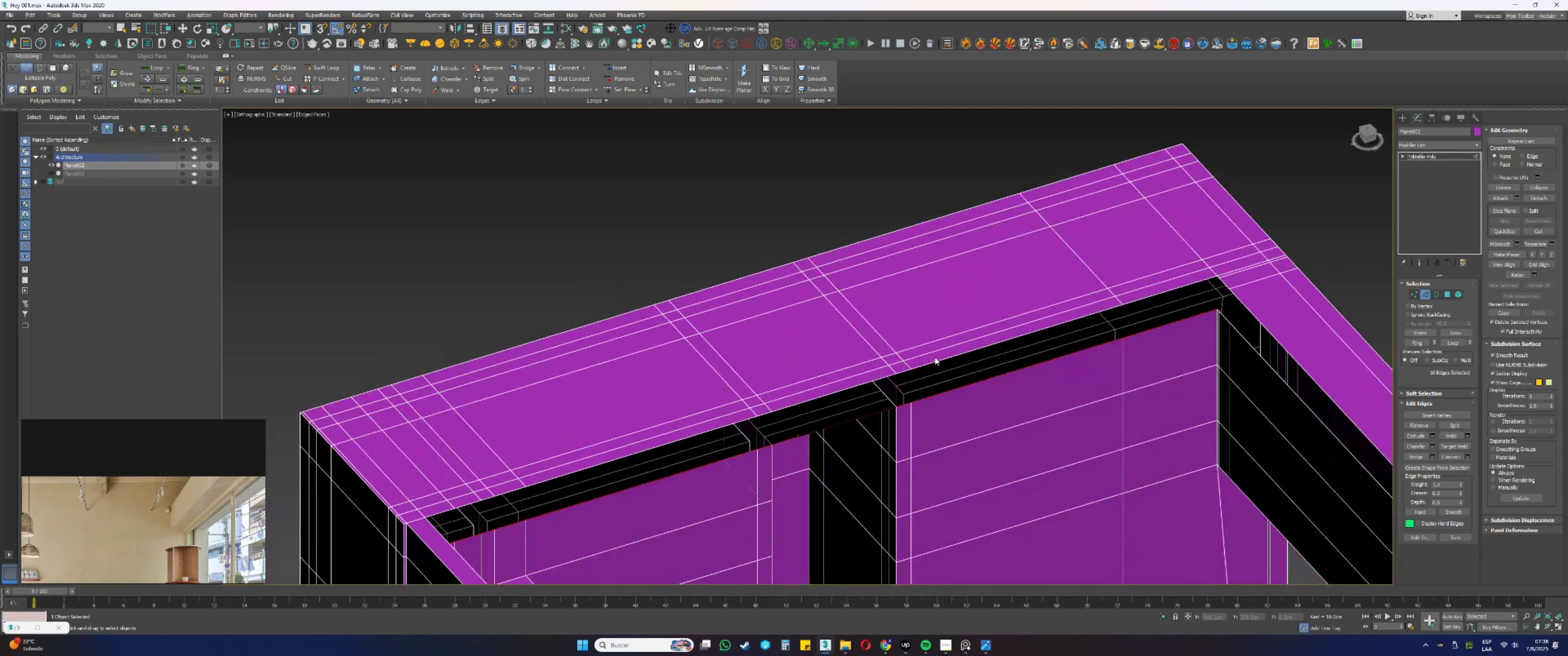 
key(W)
 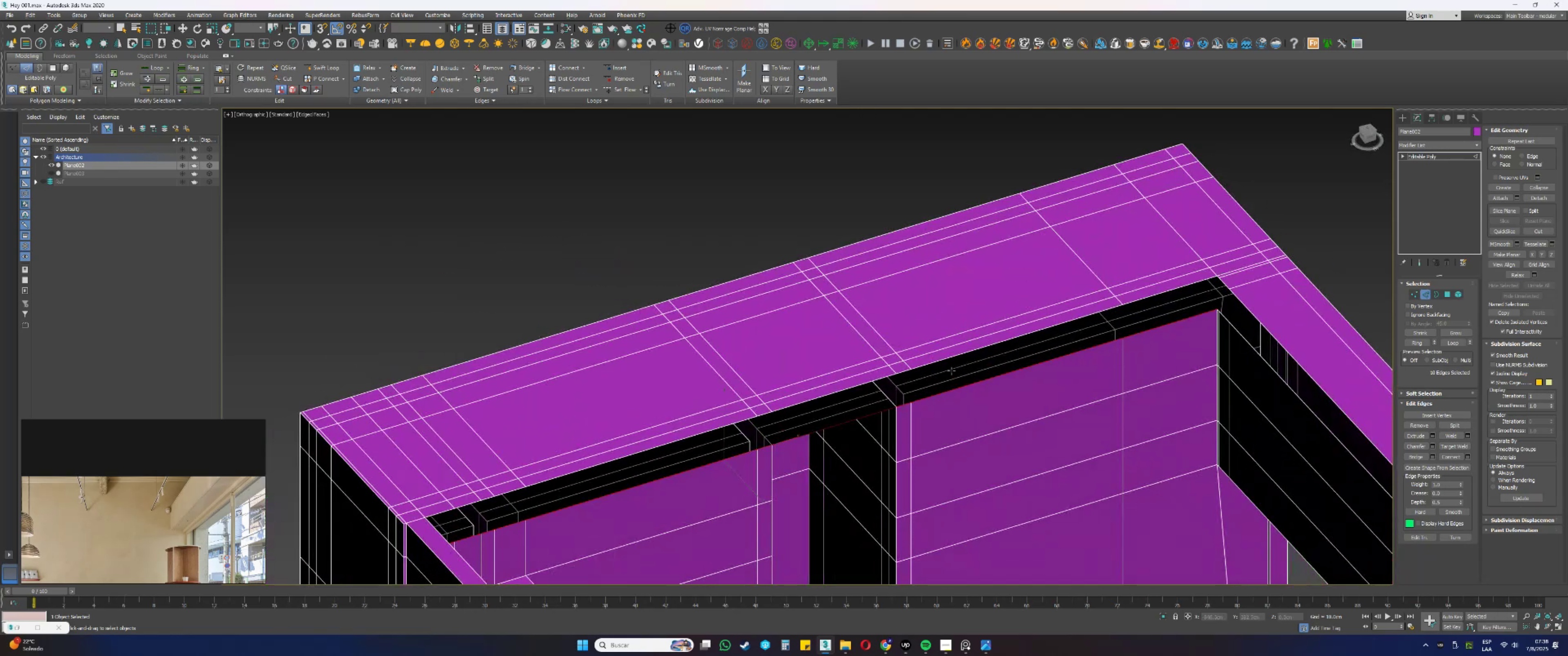 
key(Alt+AltLeft)
 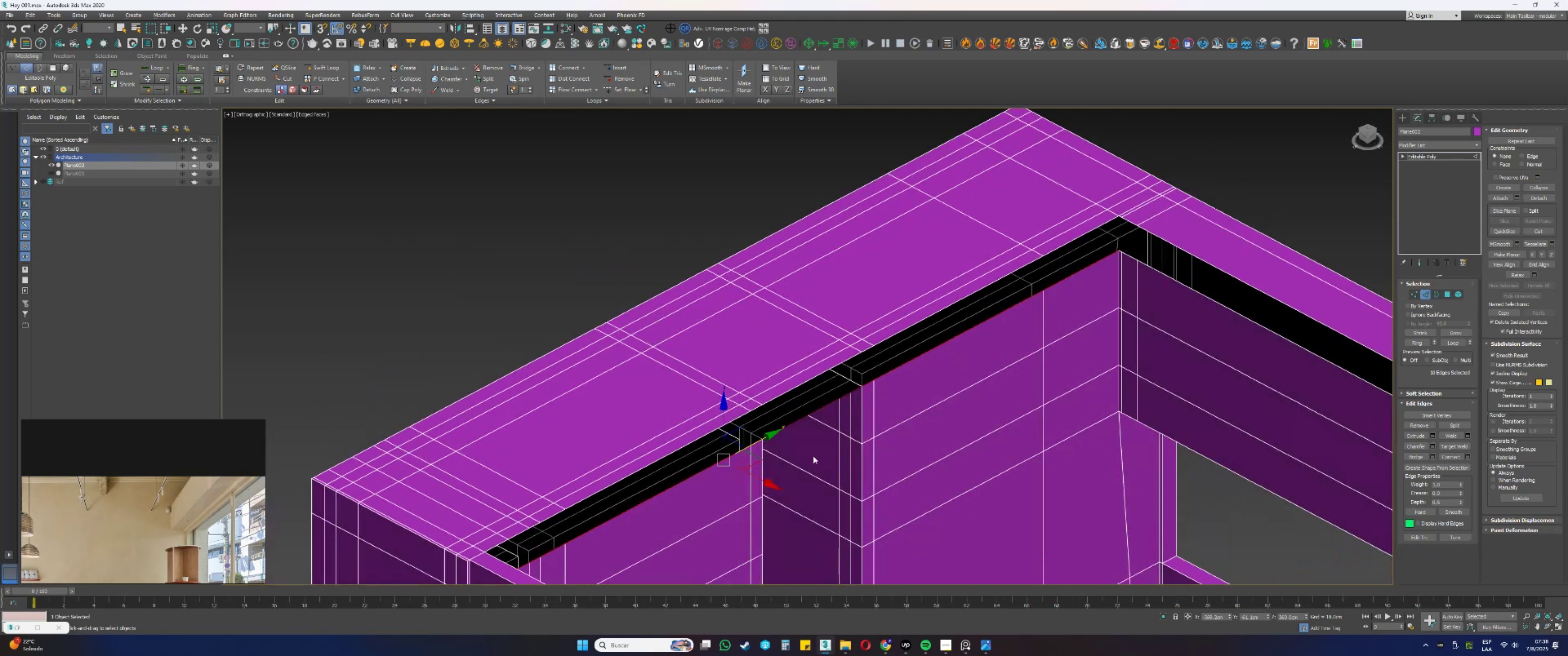 
hold_key(key=ShiftLeft, duration=0.42)
left_click_drag(start_coordinate=[757, 477], to_coordinate=[1123, 310])
 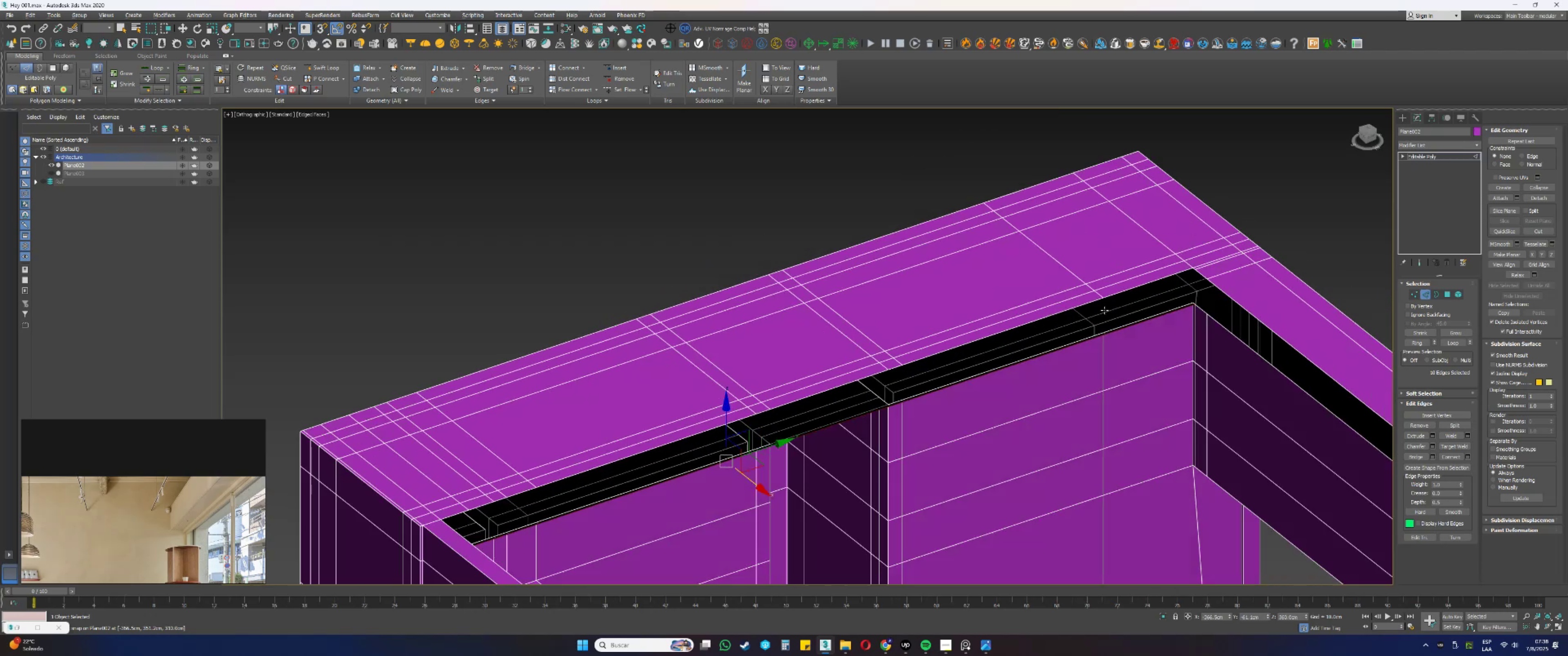 
type(ss)
 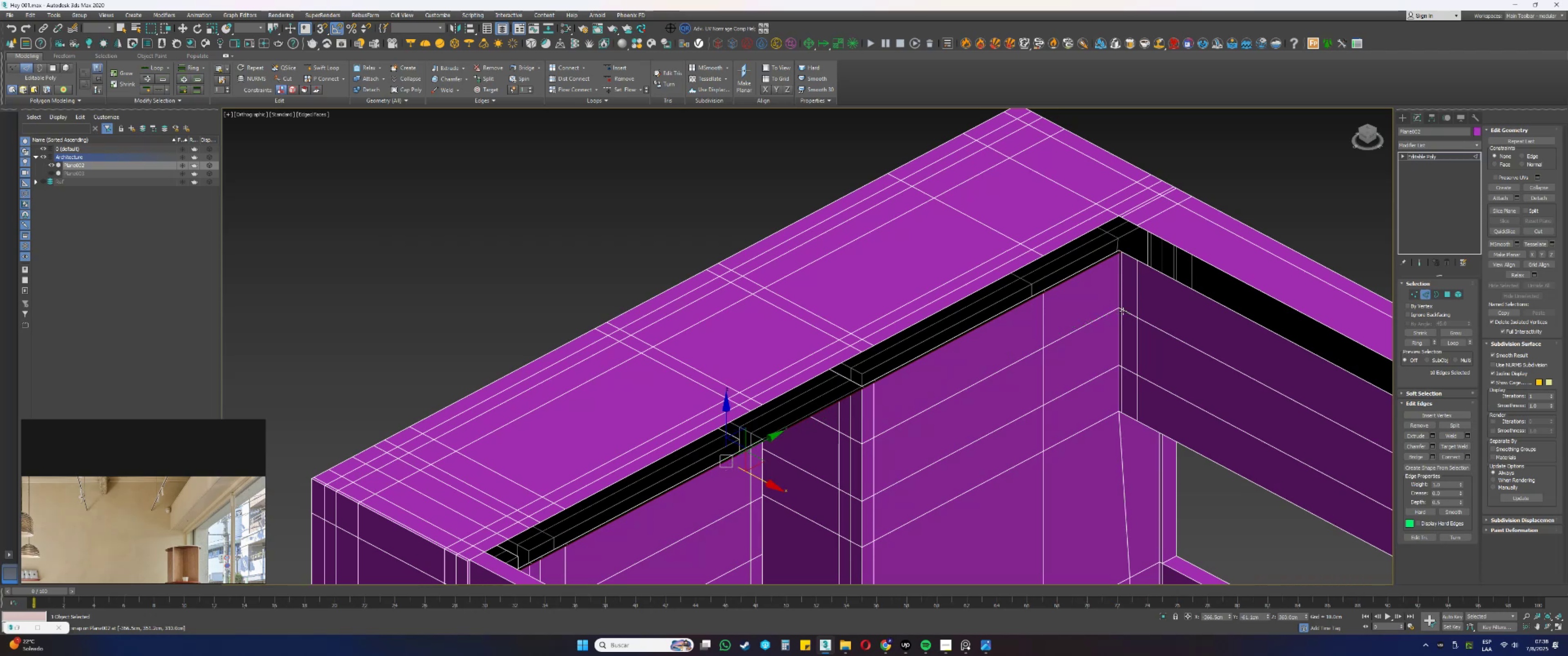 
hold_key(key=AltLeft, duration=0.44)
 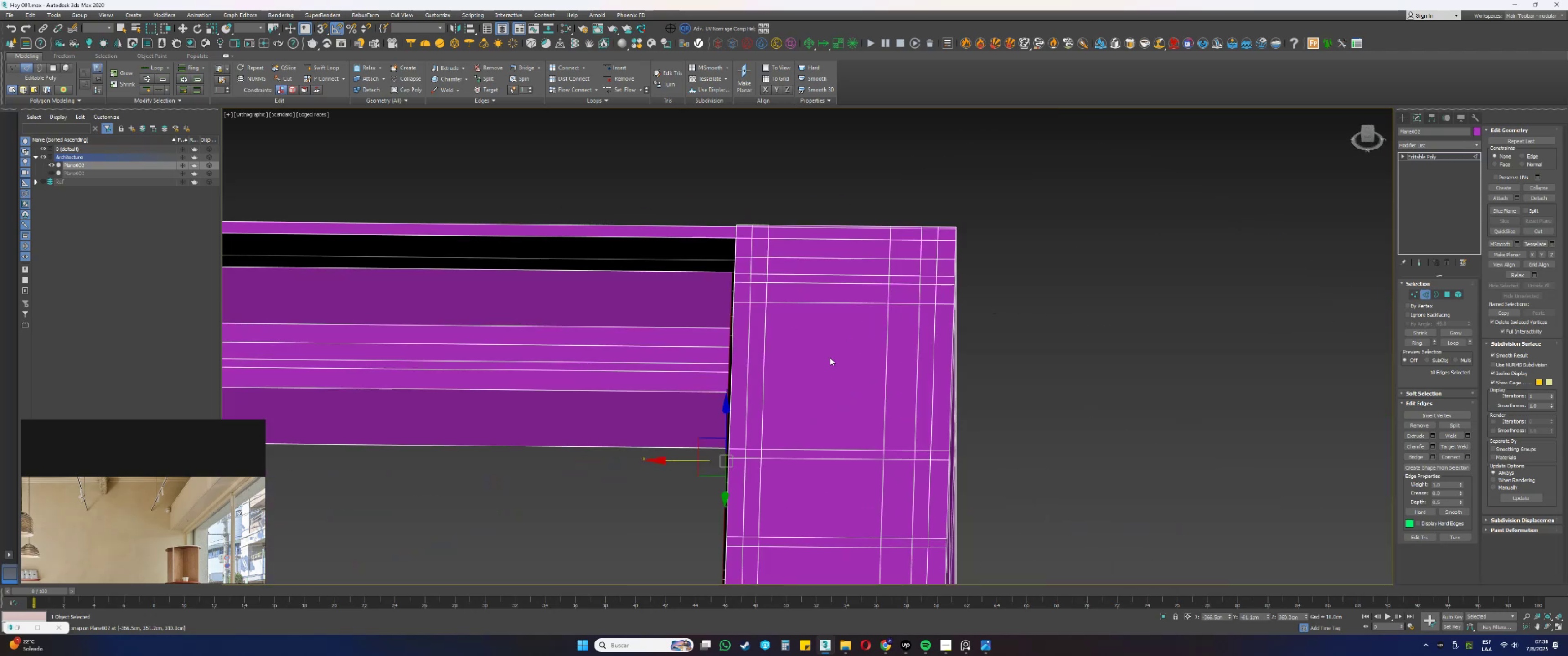 
key(Alt+AltLeft)
 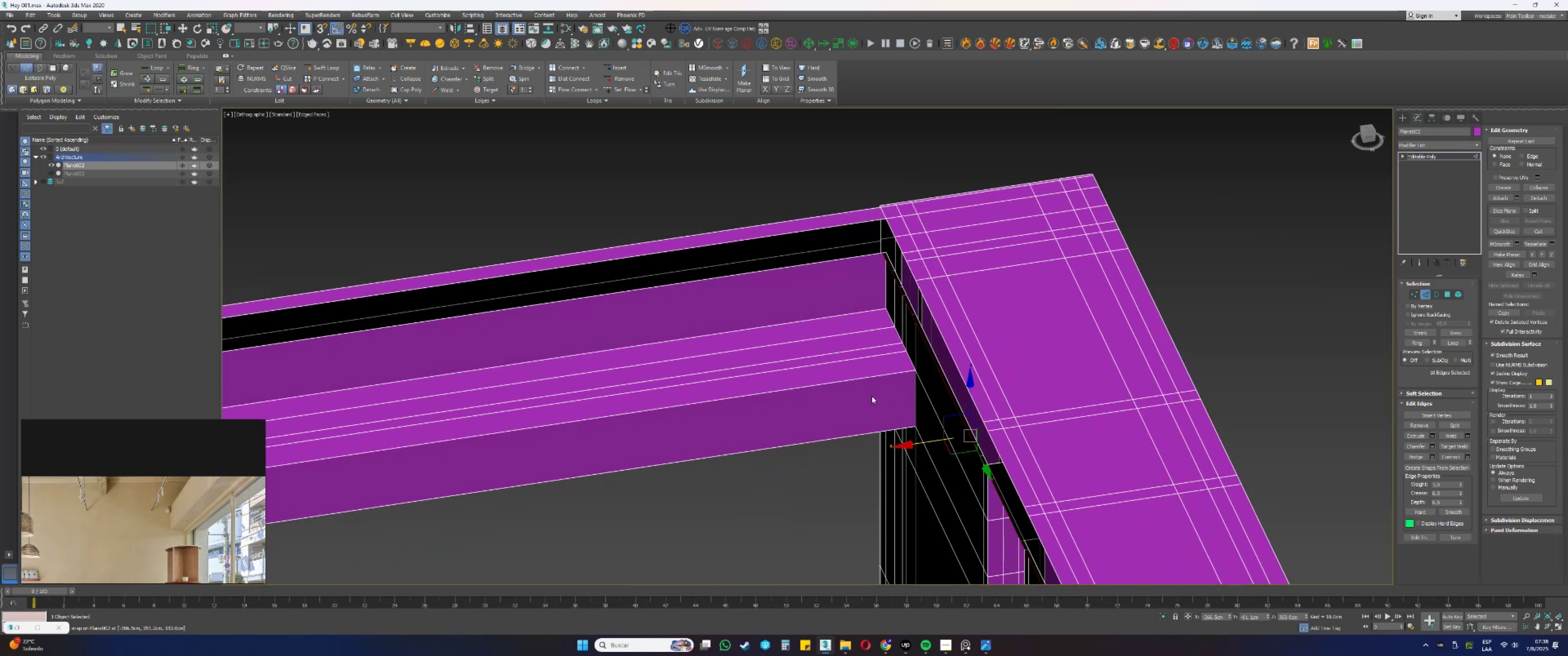 
left_click([851, 382])
 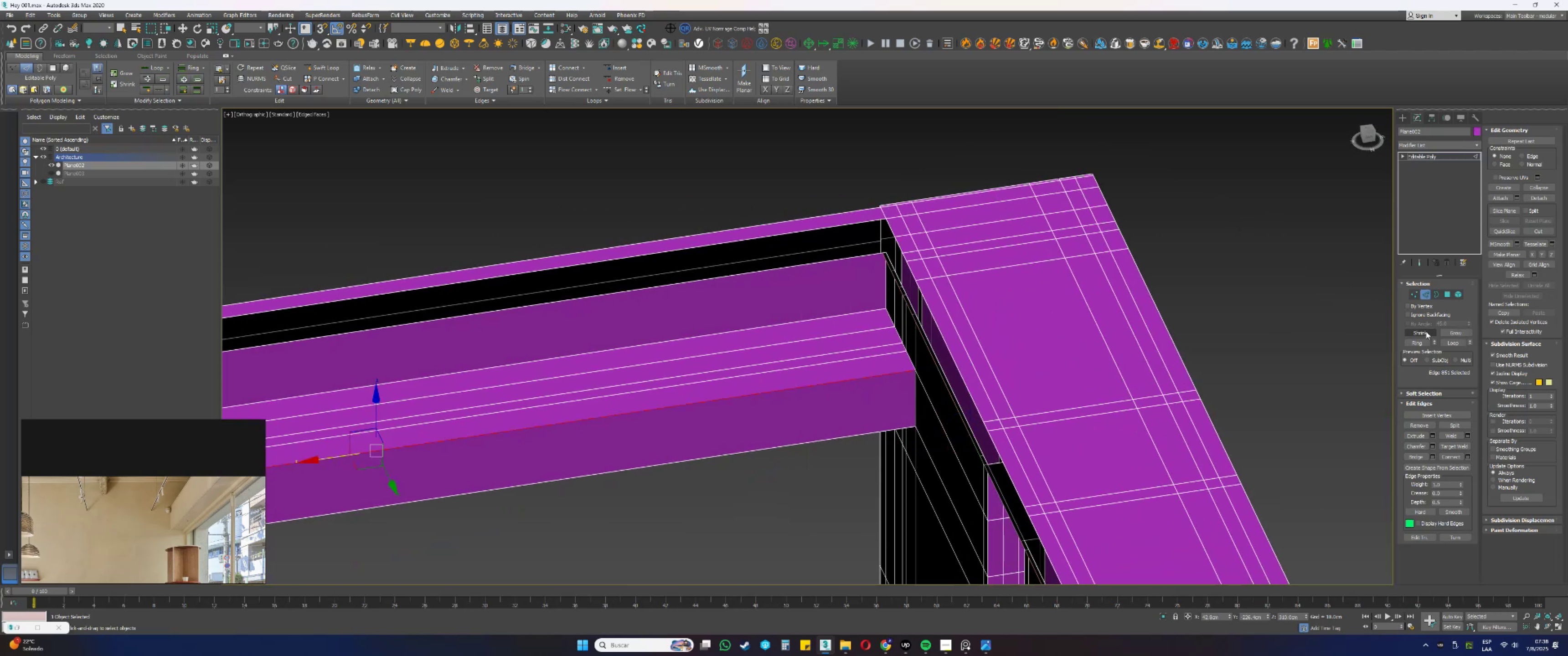 
left_click([1418, 343])
 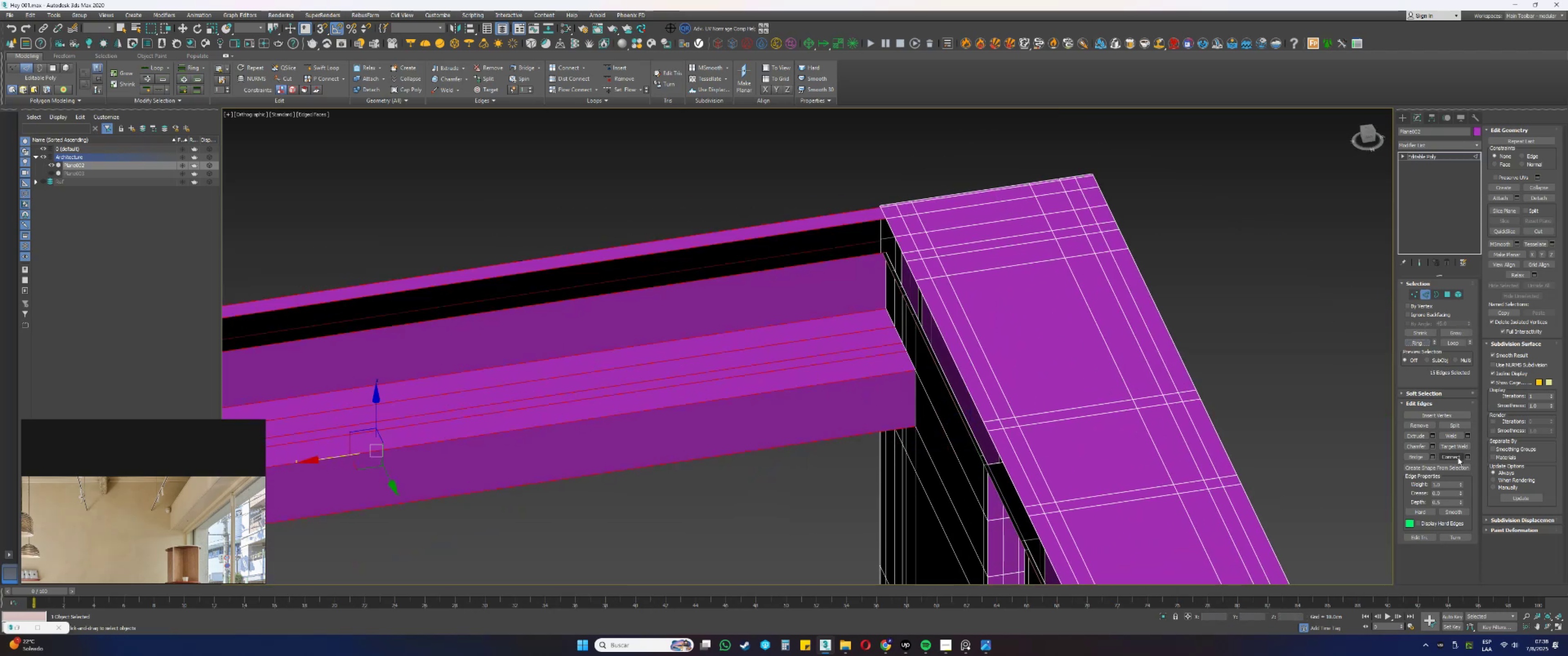 
left_click([1457, 458])
 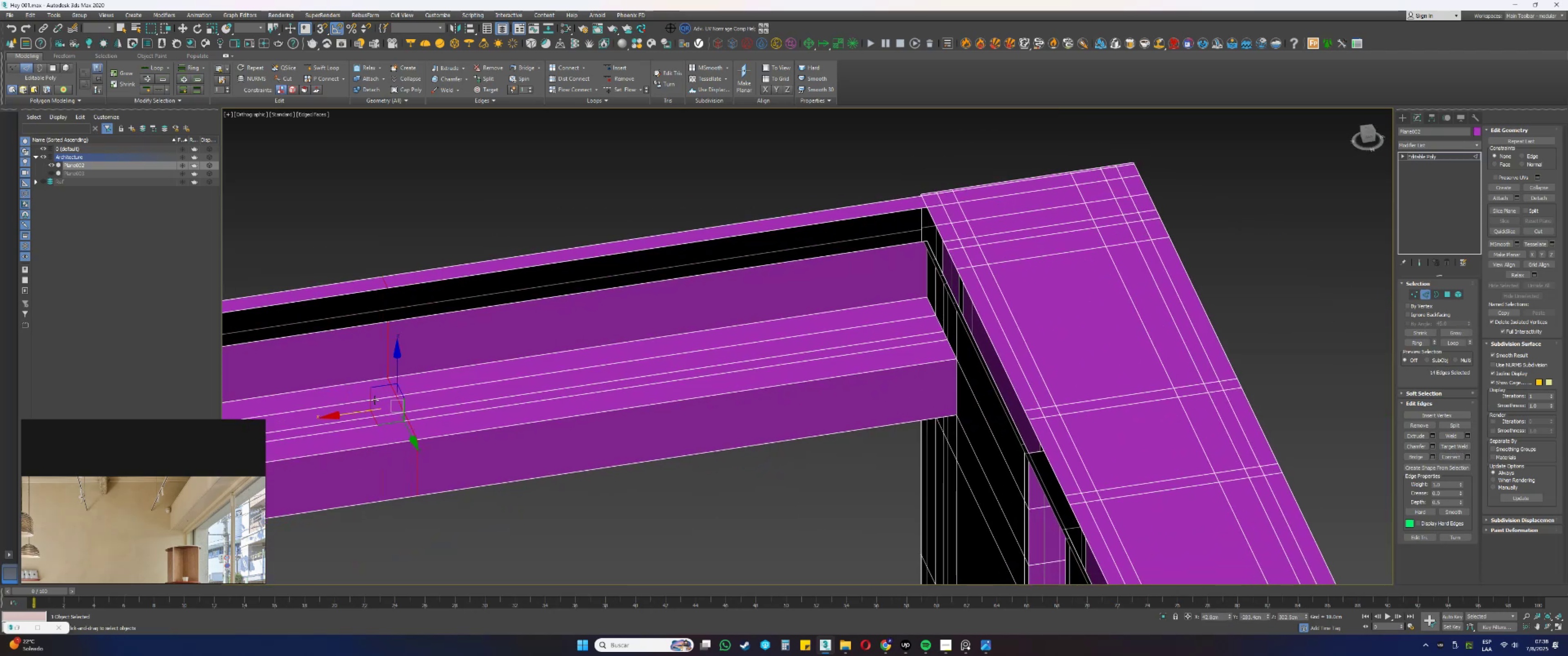 
left_click_drag(start_coordinate=[356, 412], to_coordinate=[923, 243])
 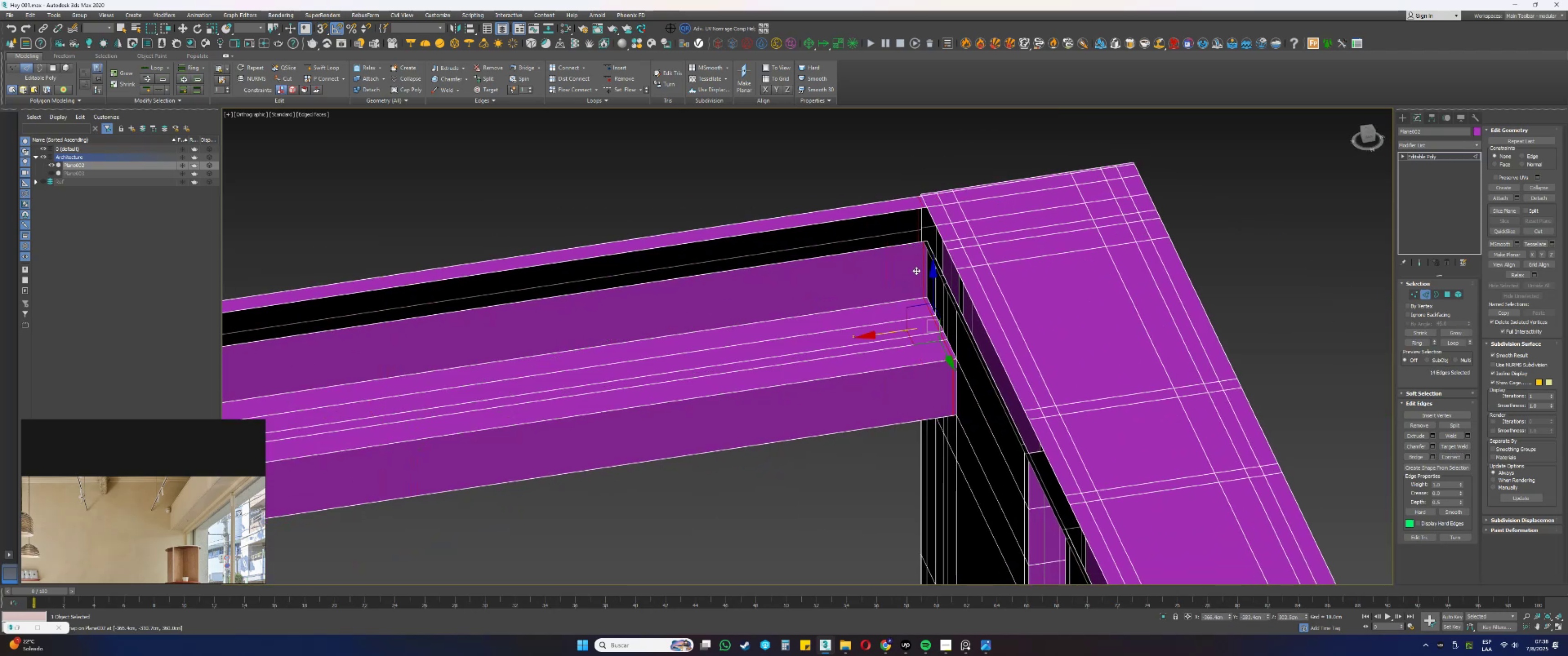 
type(ss1)
 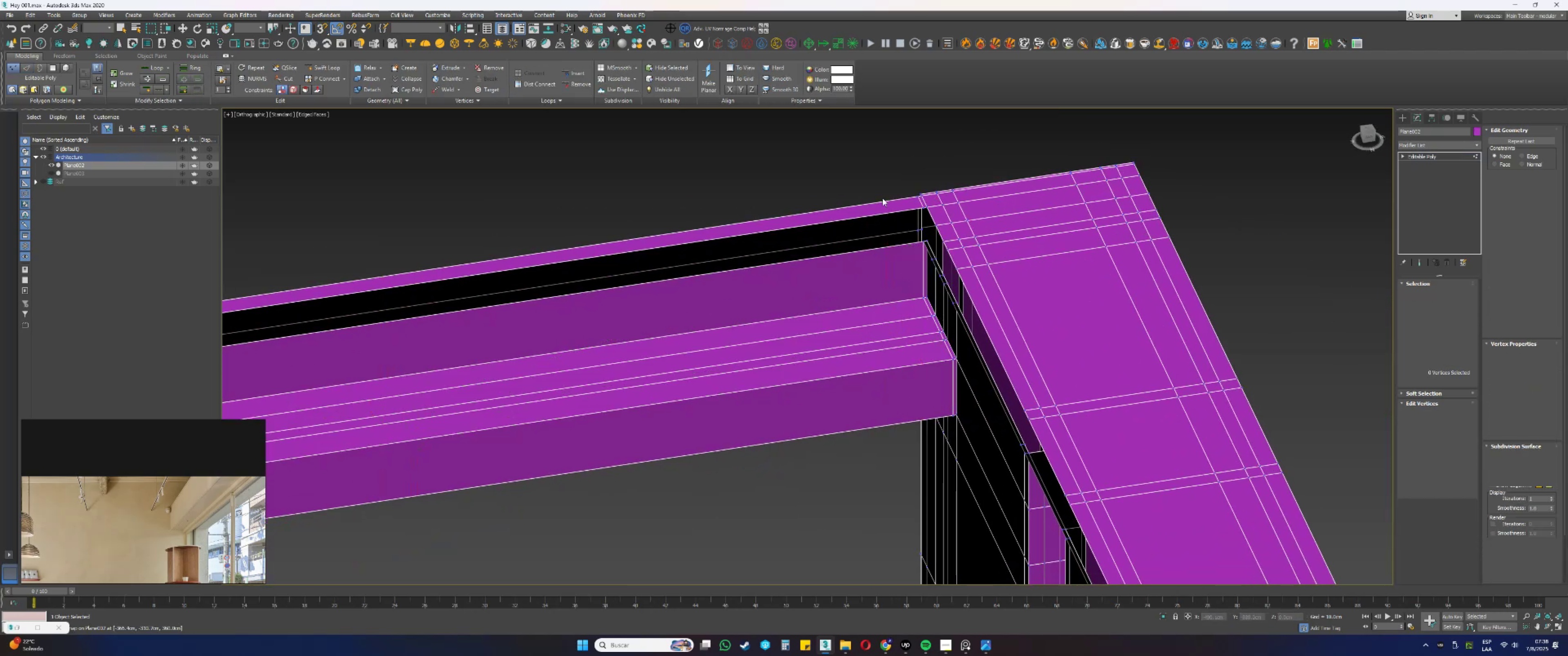 
left_click_drag(start_coordinate=[866, 159], to_coordinate=[1005, 458])
 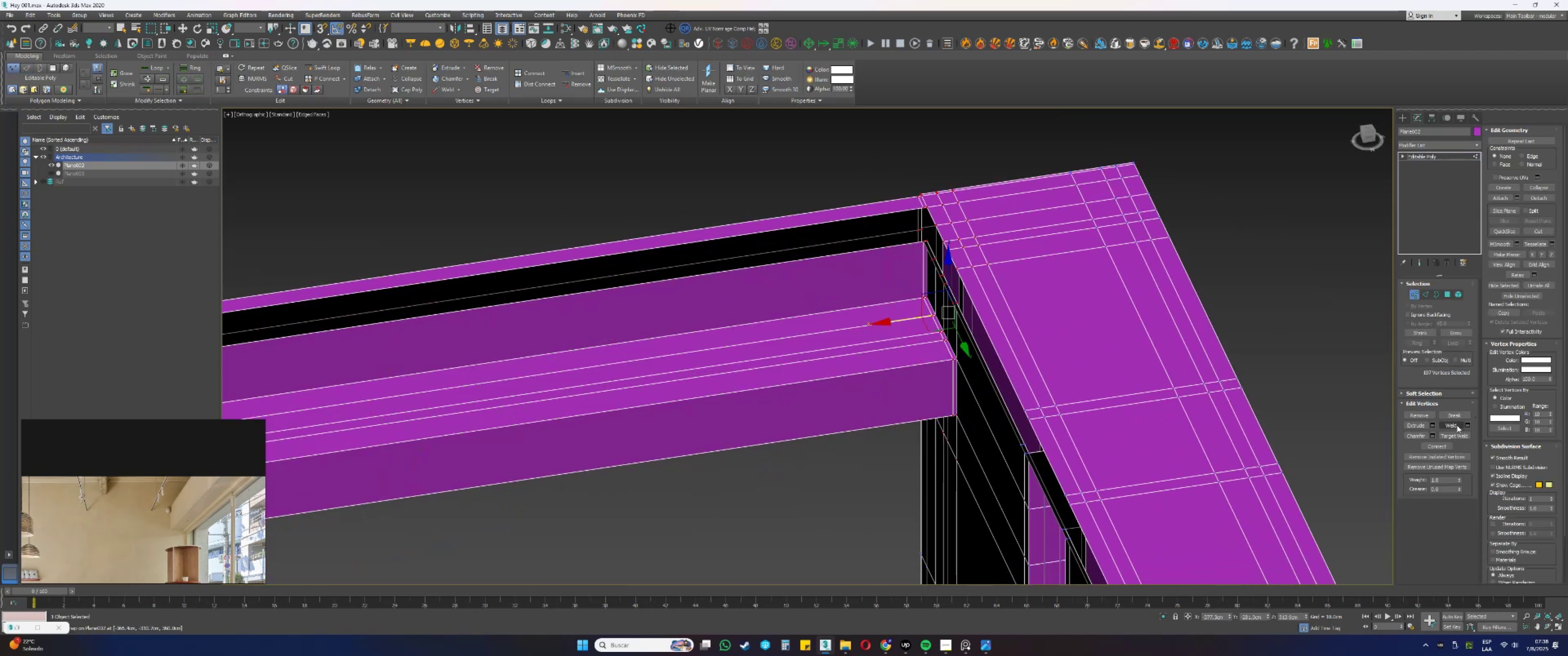 
double_click([1336, 351])
 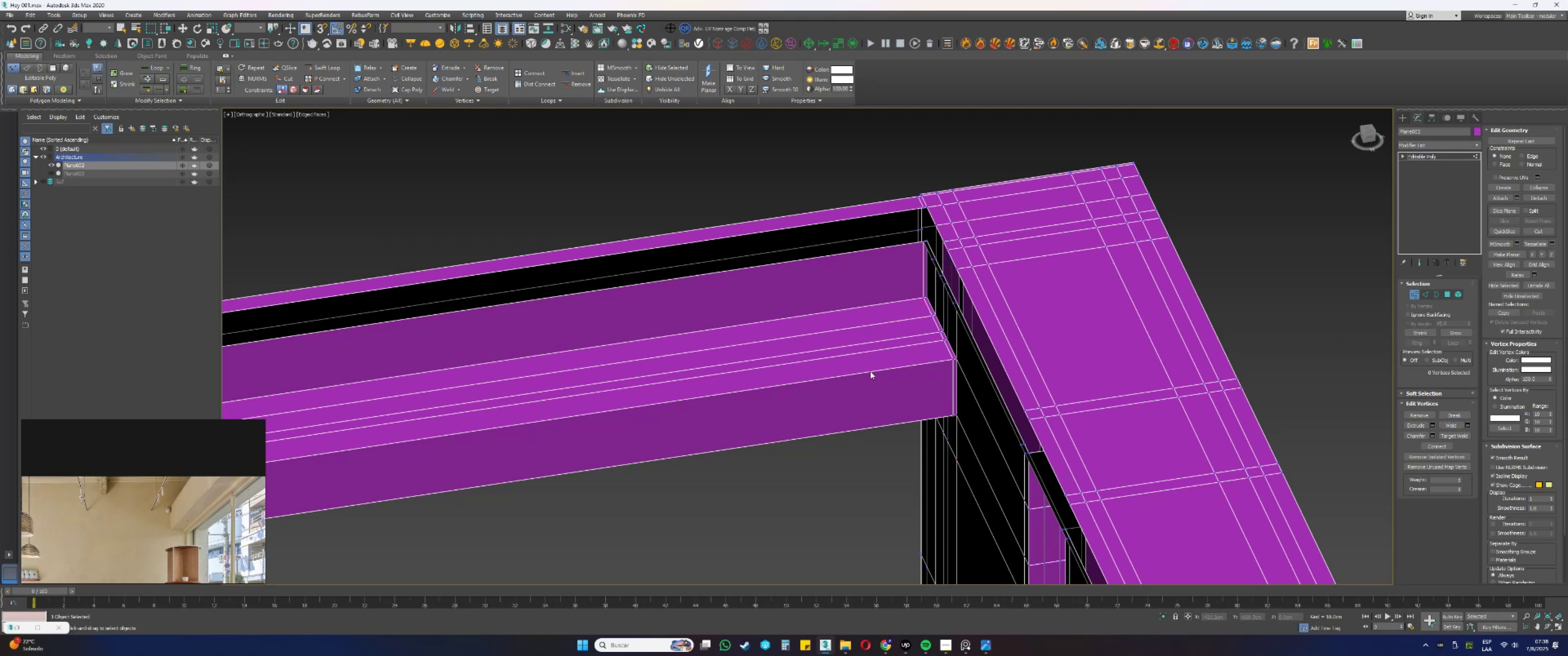 
key(2)
 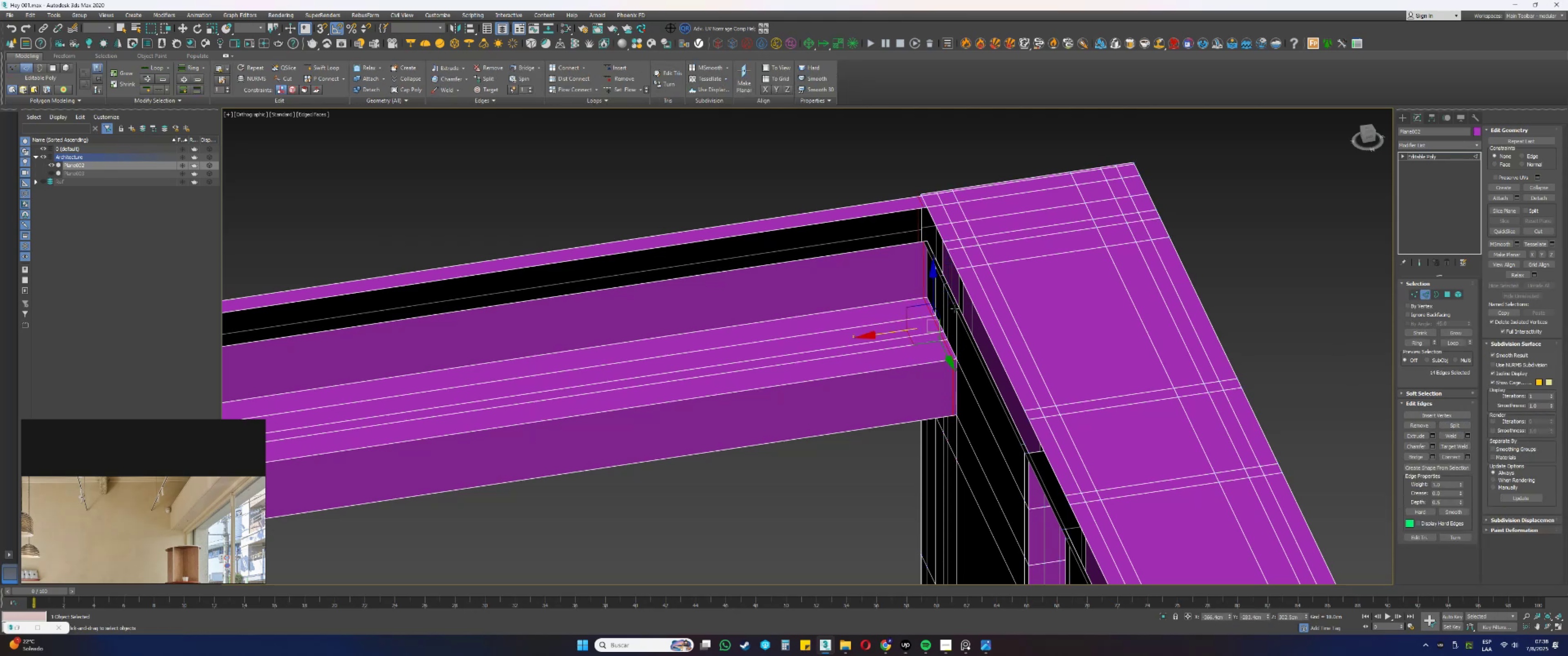 
double_click([954, 308])
 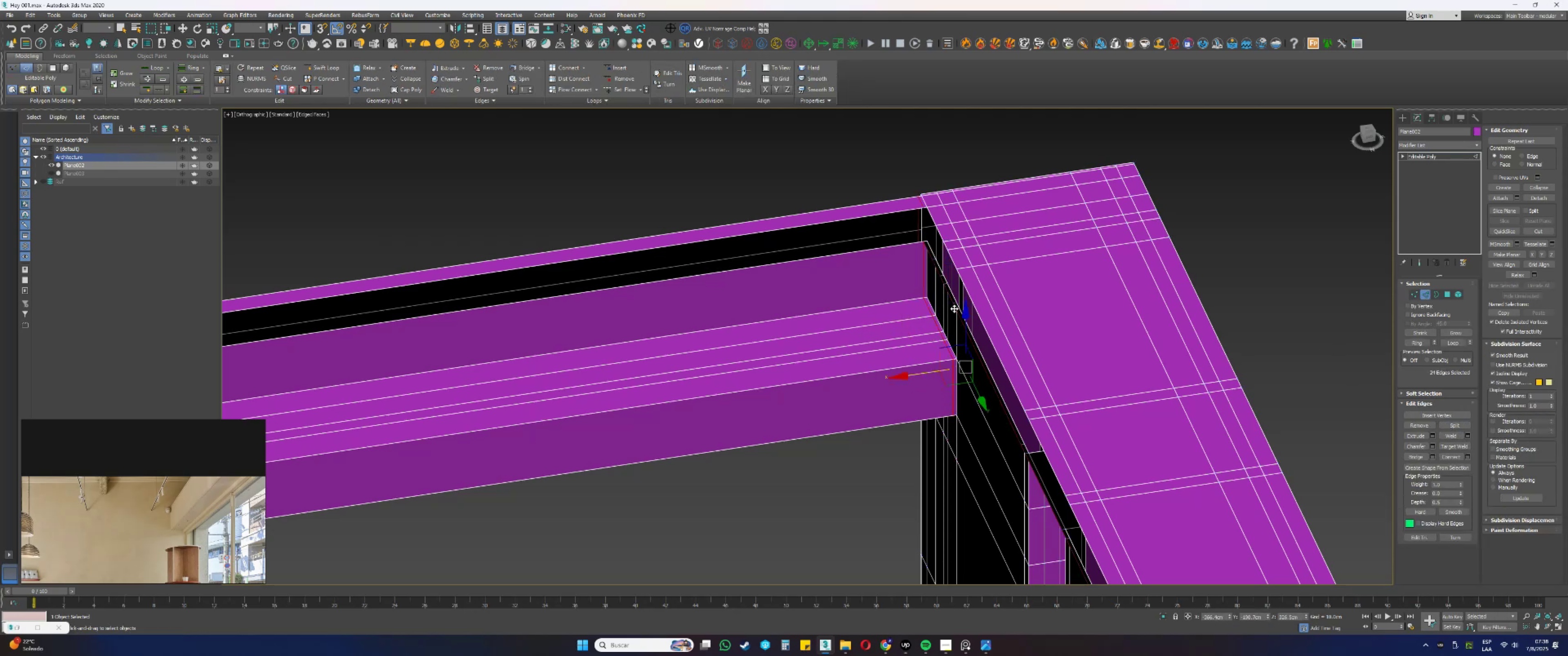 
key(Q)
 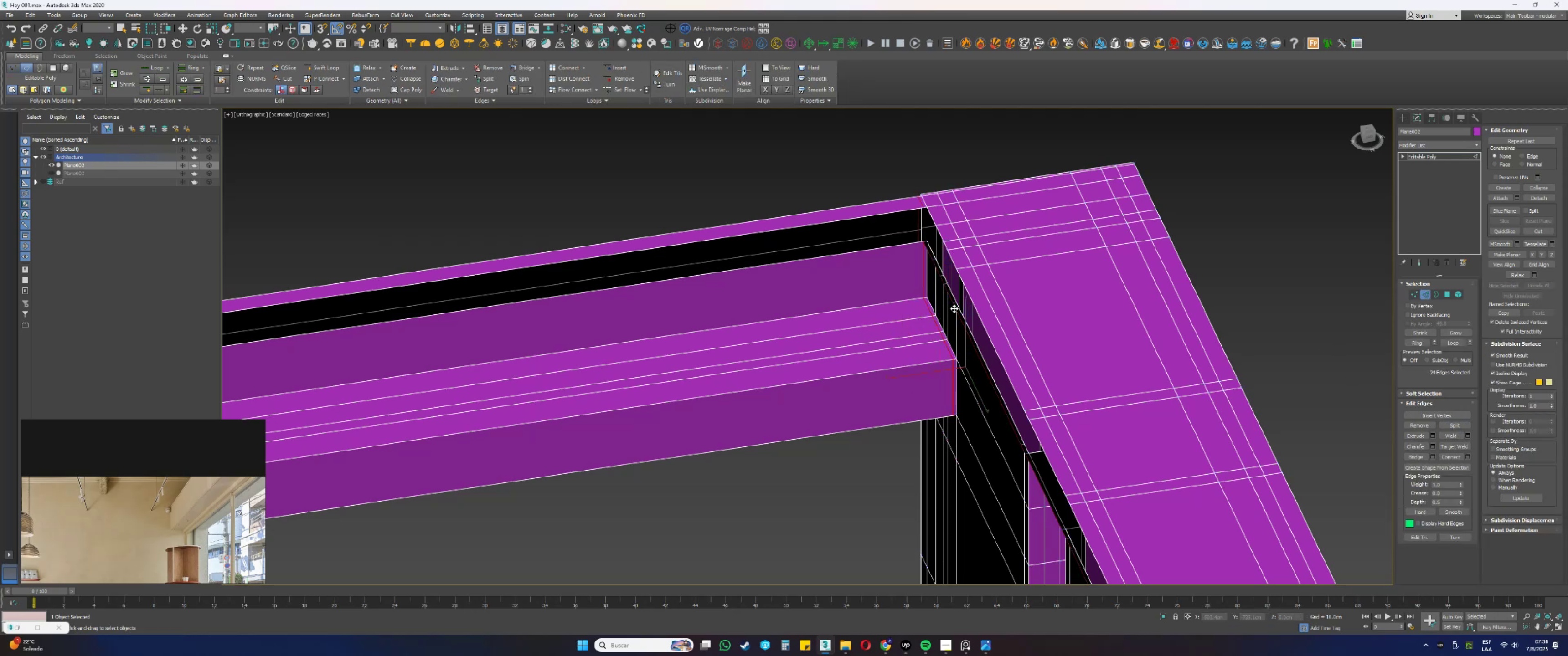 
hold_key(key=AltLeft, duration=0.66)
 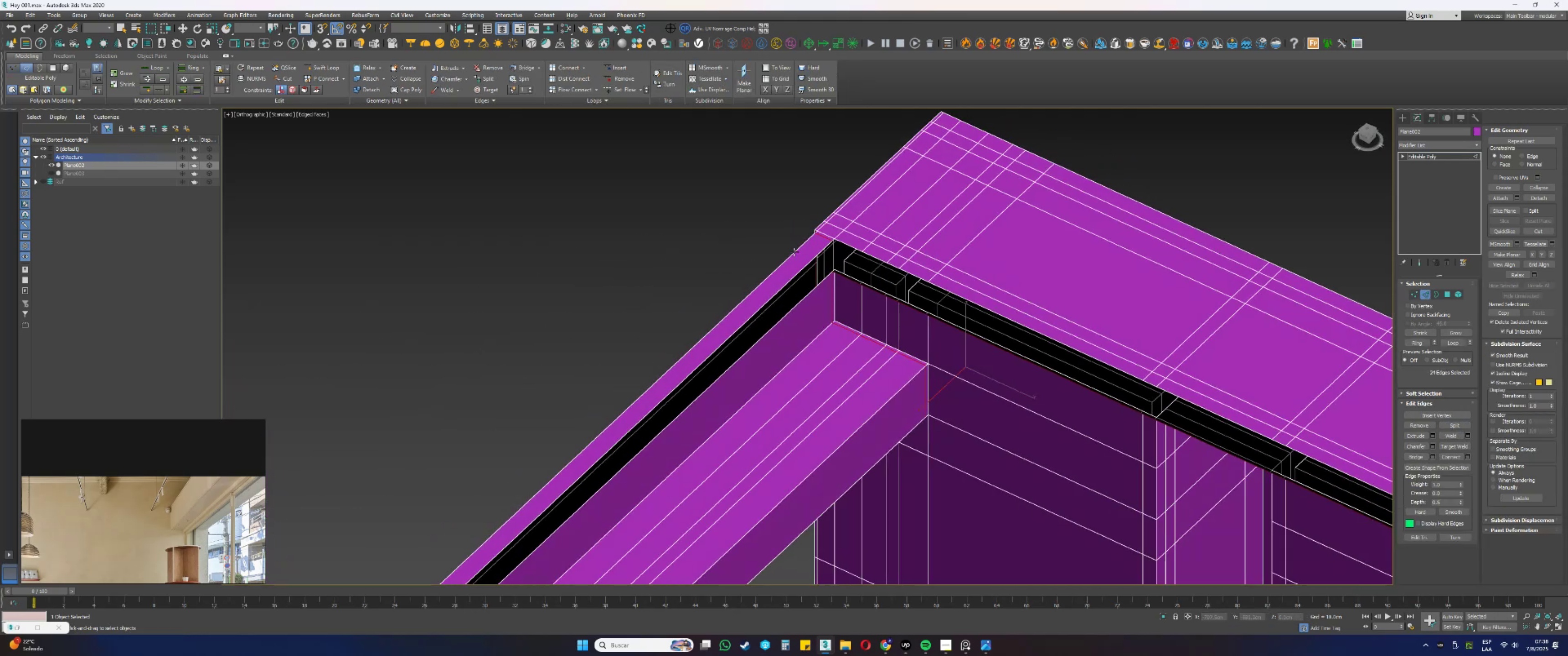 
left_click([751, 219])
 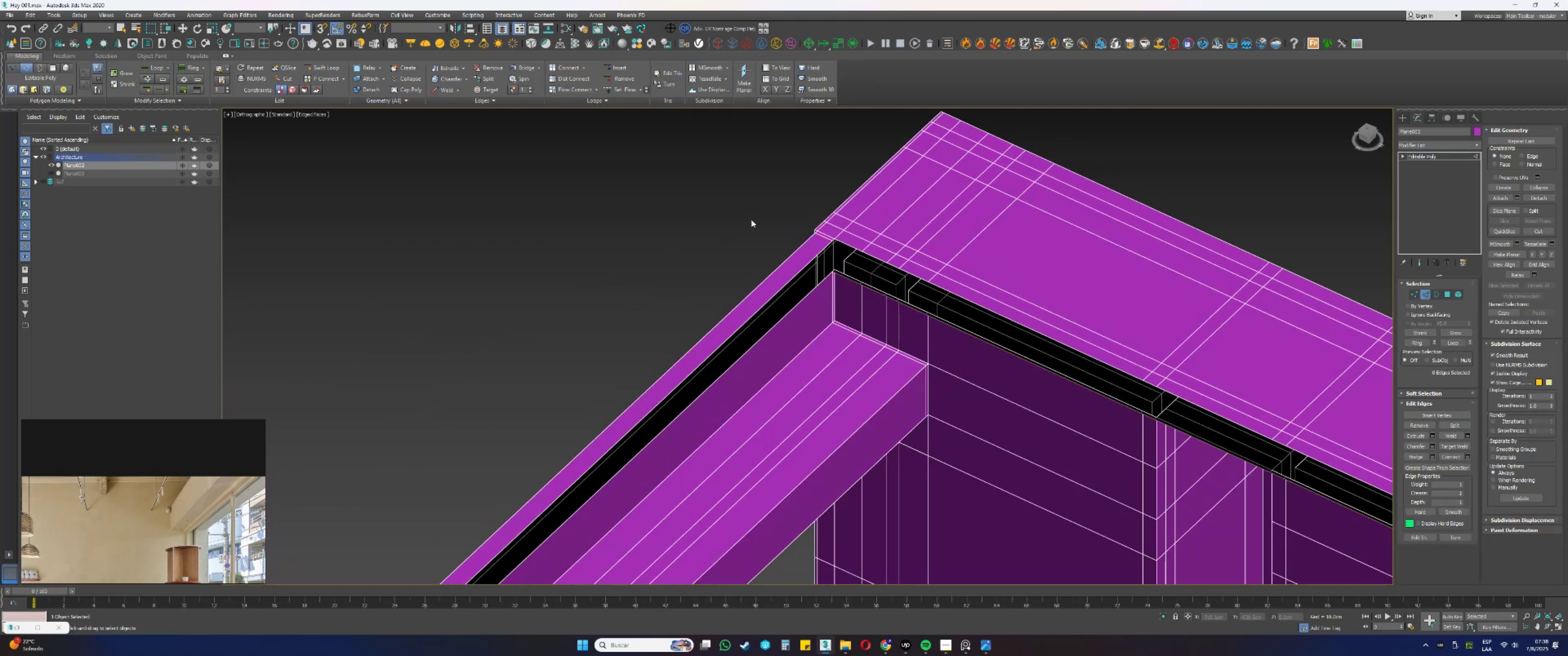 
hold_key(key=AltLeft, duration=0.33)
 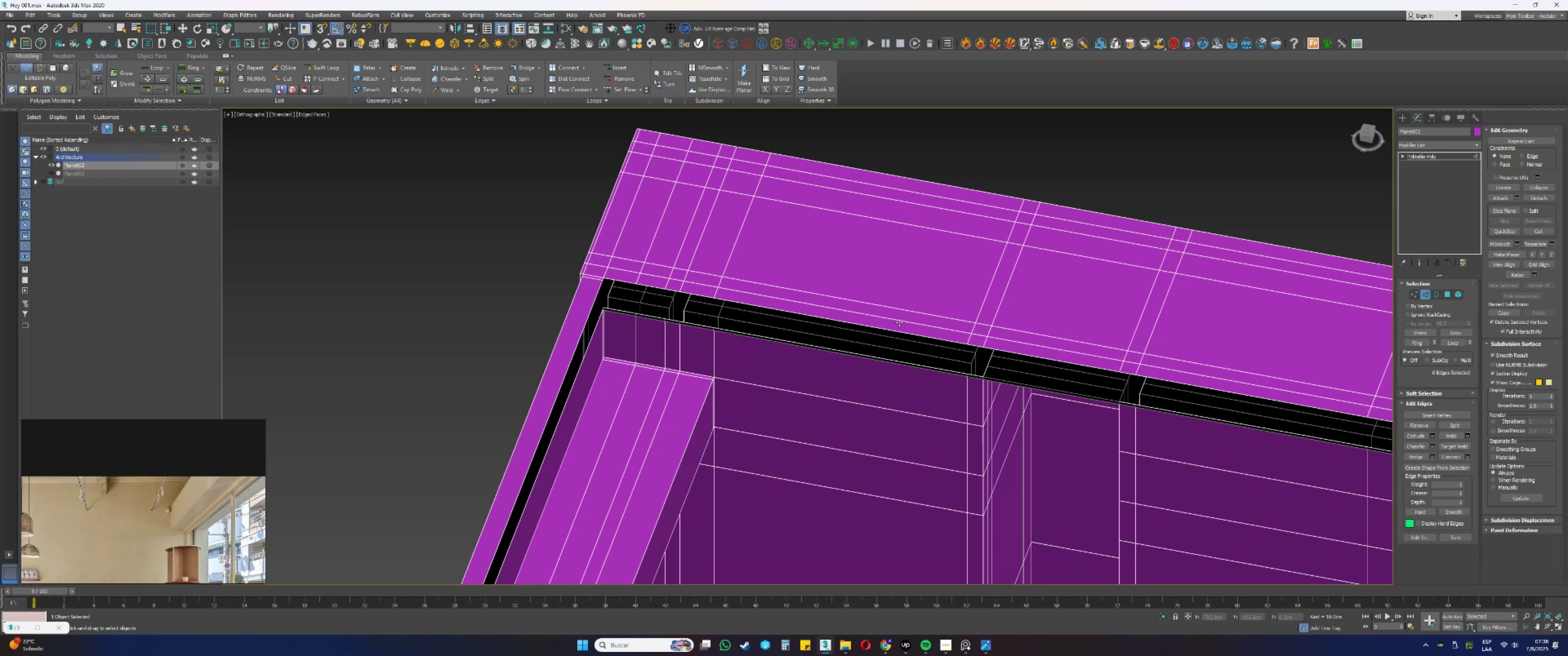 
wait(6.71)
 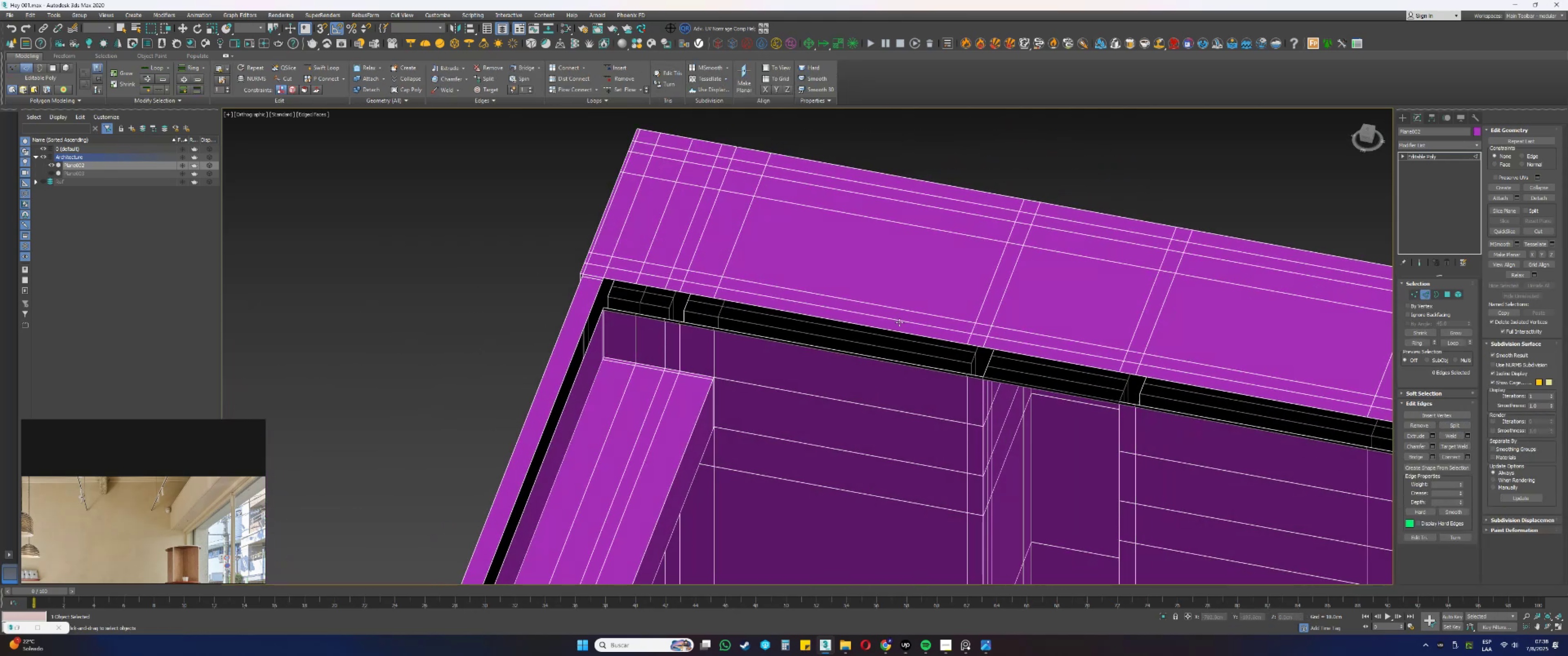 
left_click([526, 277])
 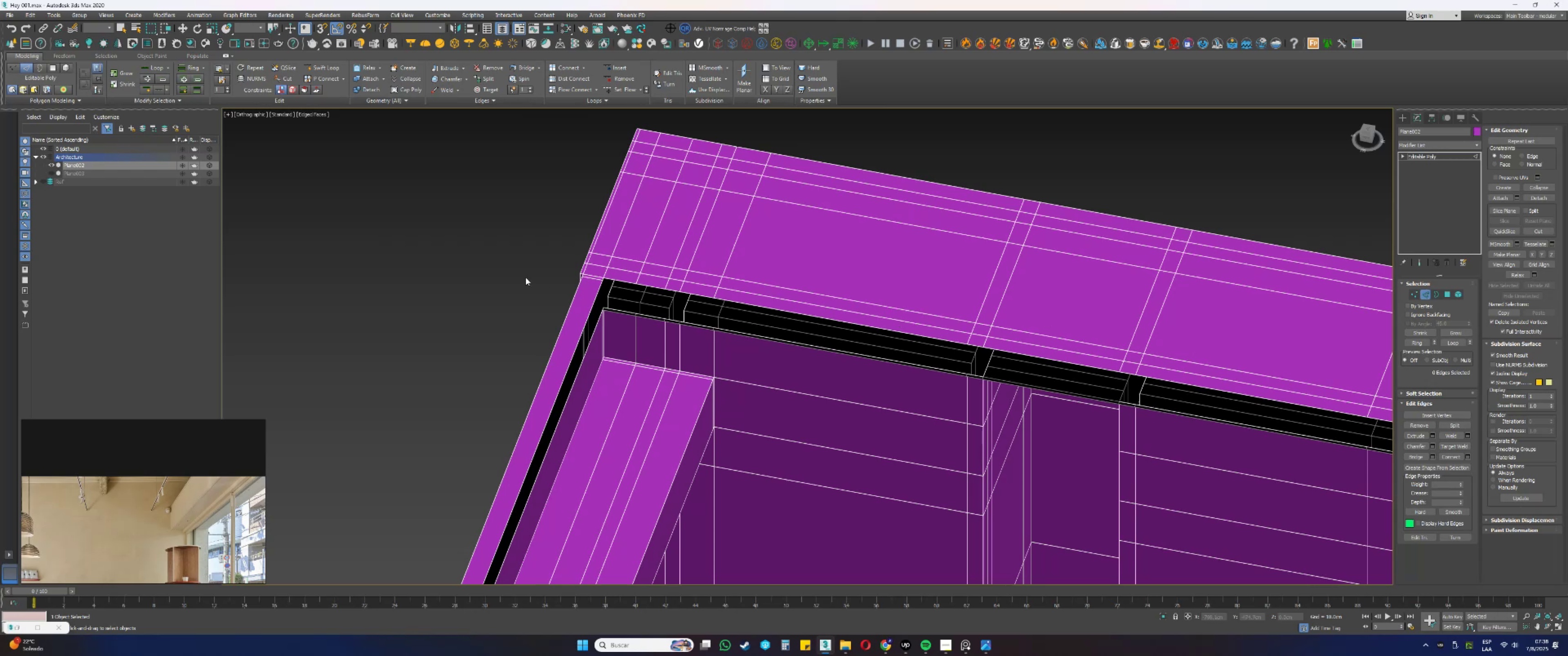 
scroll: coordinate [613, 302], scroll_direction: up, amount: 2.0
 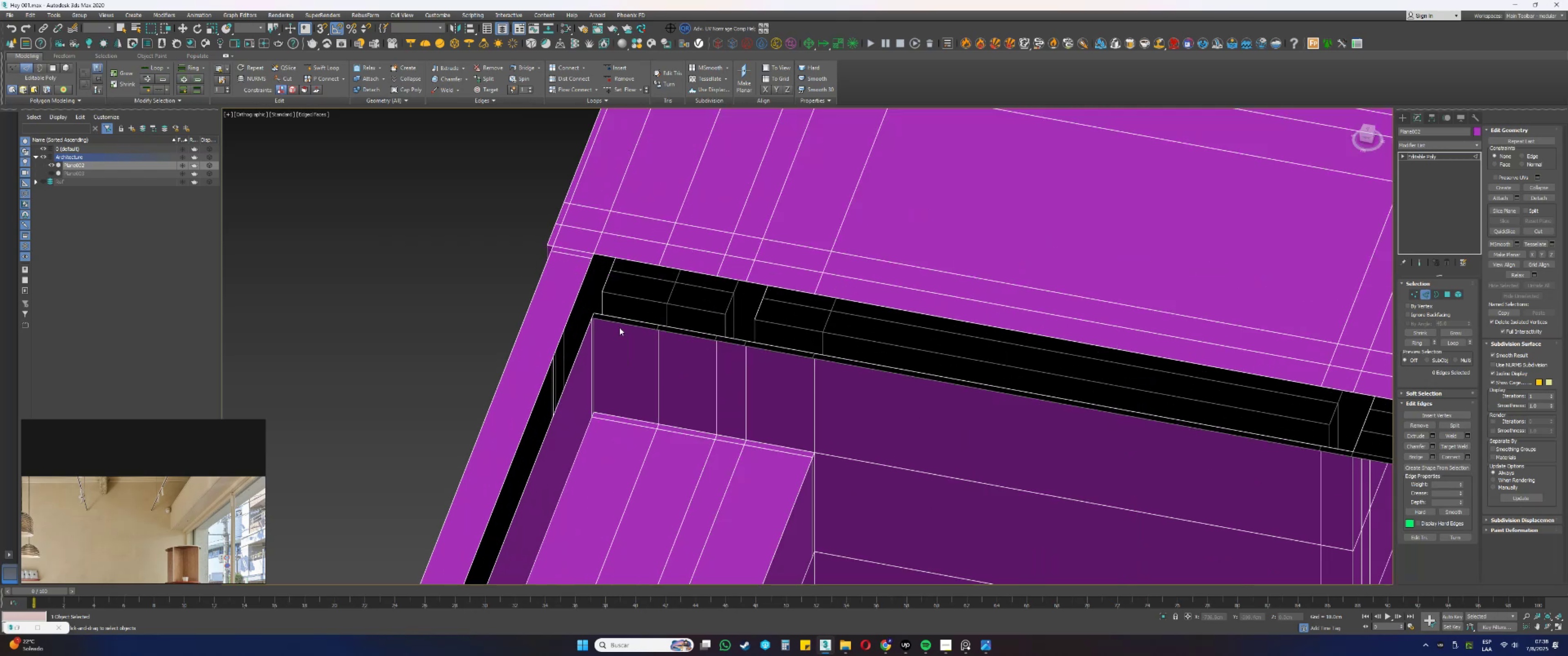 
hold_key(key=ShiftLeft, duration=1.5)
left_click([615, 323])
 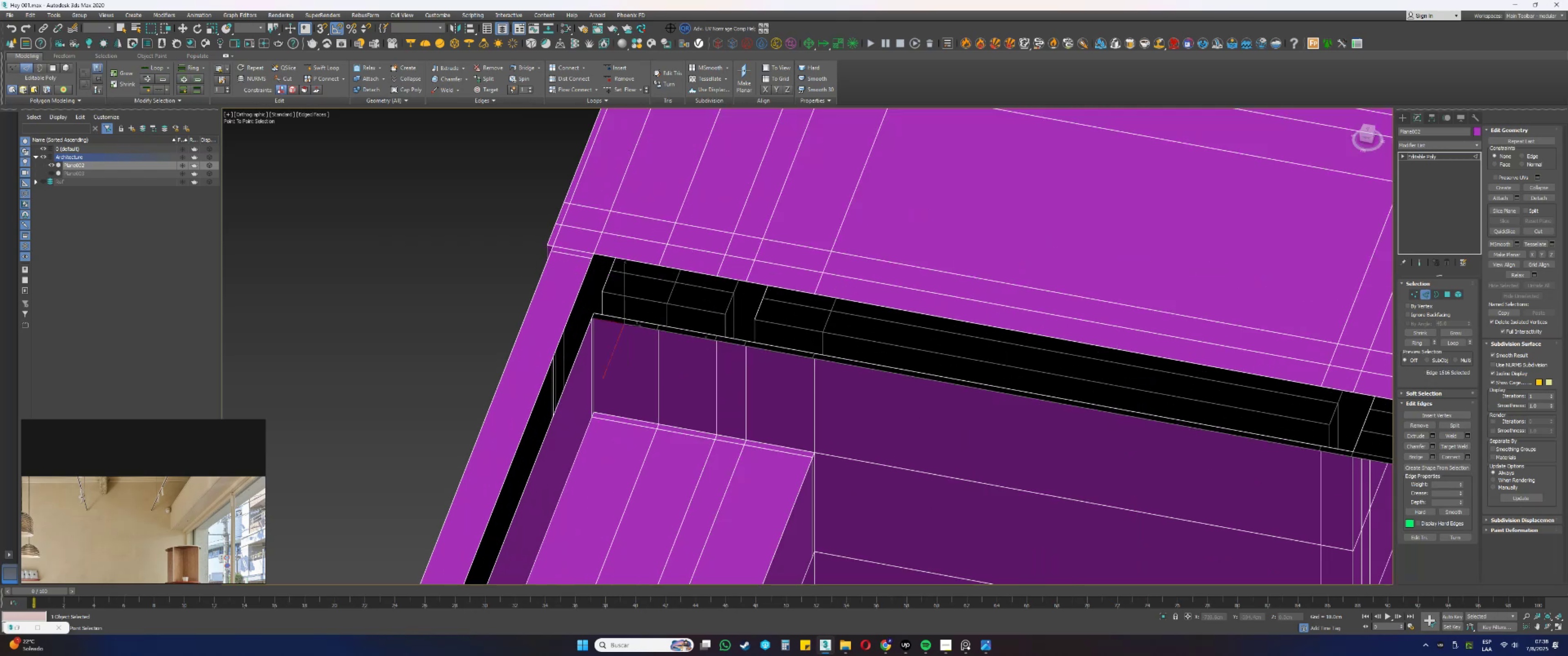 
hold_key(key=ShiftLeft, duration=1.52)
scroll: coordinate [643, 325], scroll_direction: down, amount: 3.0
 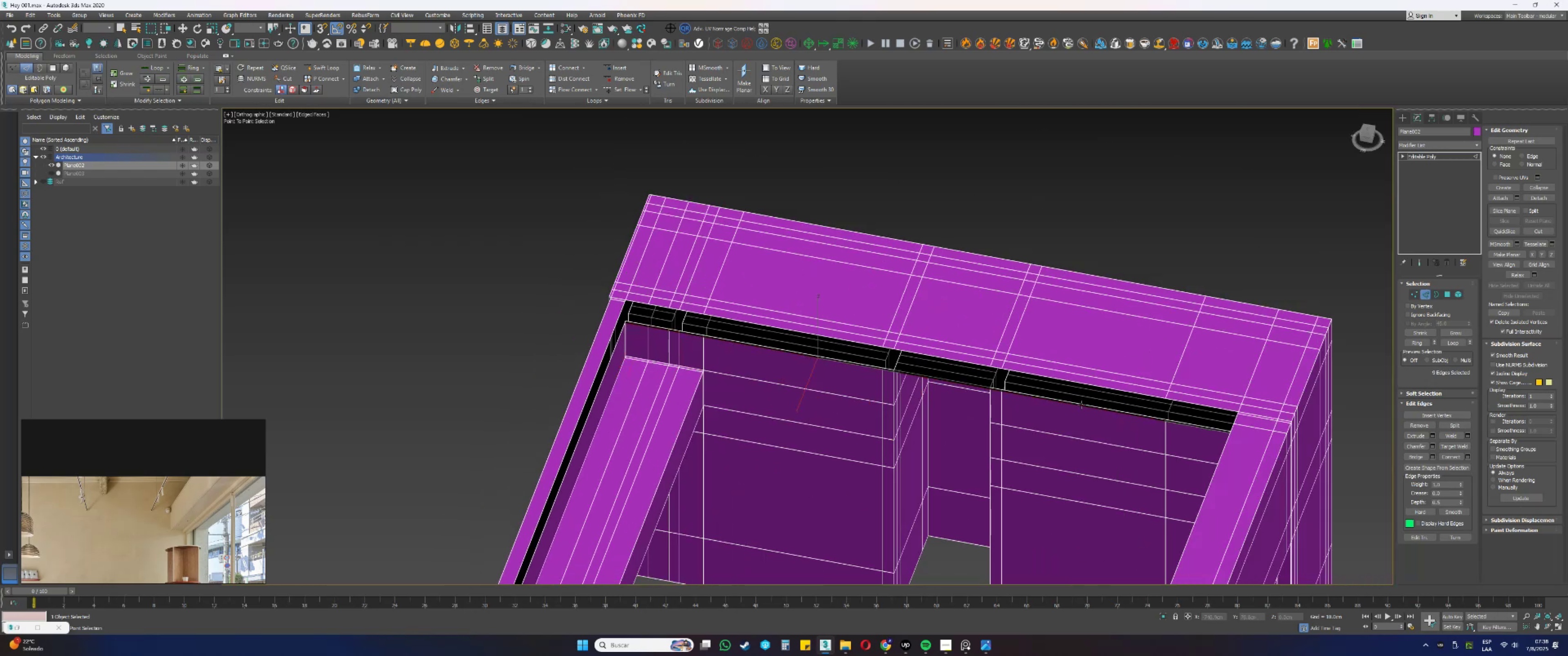 
scroll: coordinate [1181, 430], scroll_direction: up, amount: 3.0
 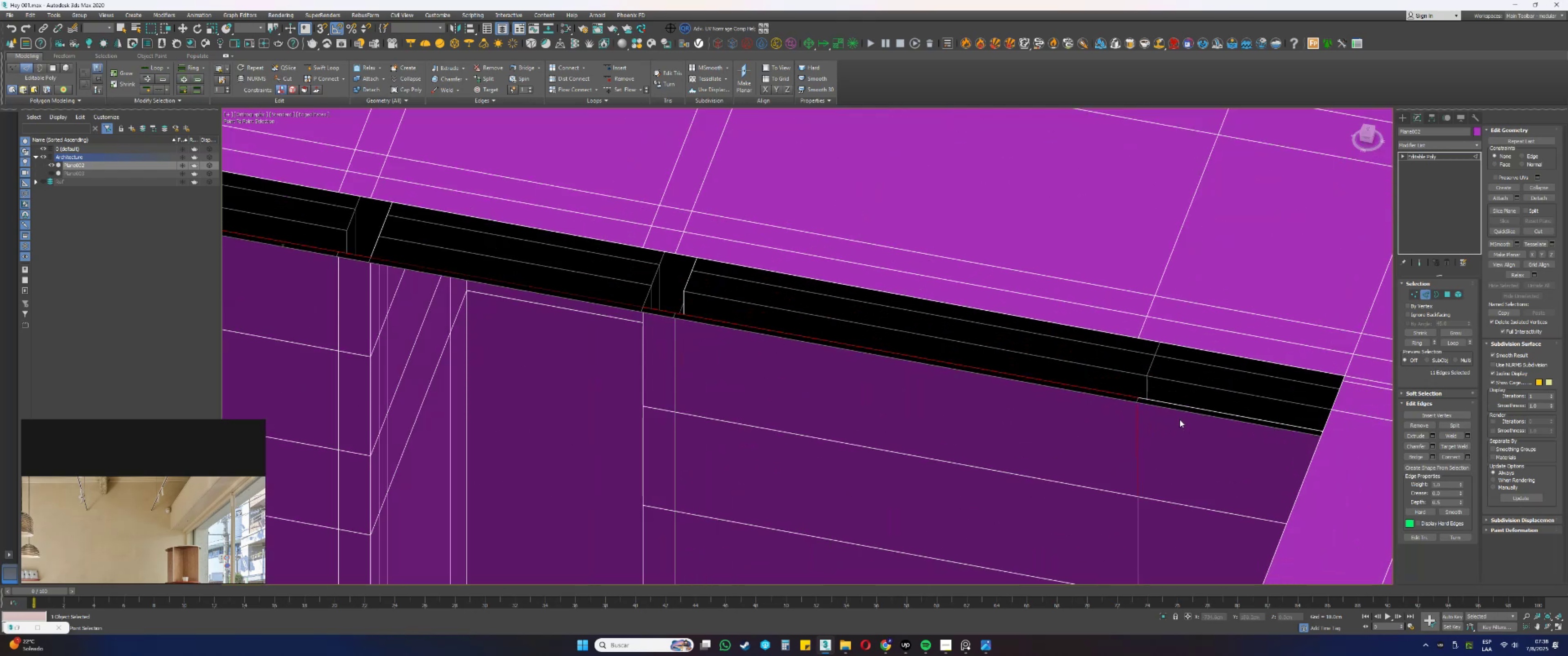 
hold_key(key=ShiftLeft, duration=0.68)
left_click([1161, 405])
 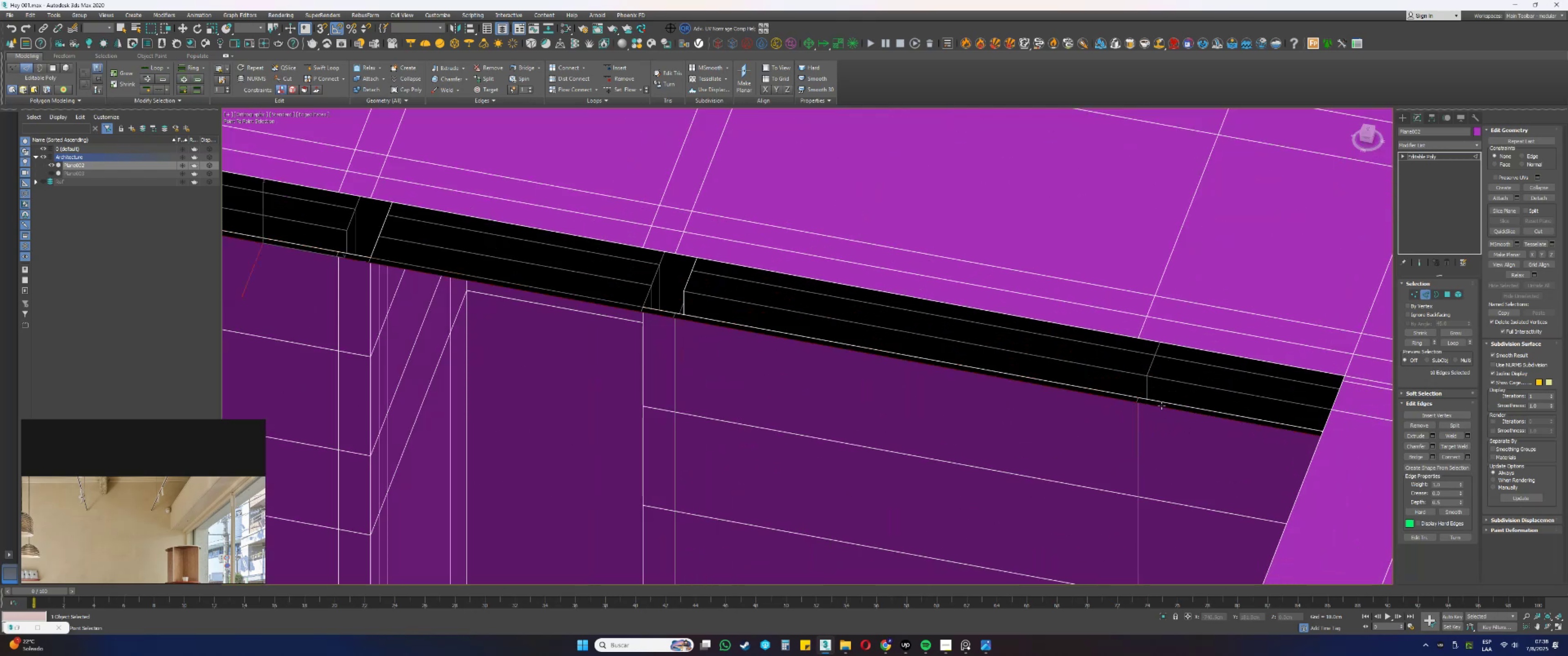 
scroll: coordinate [1161, 404], scroll_direction: down, amount: 3.0
 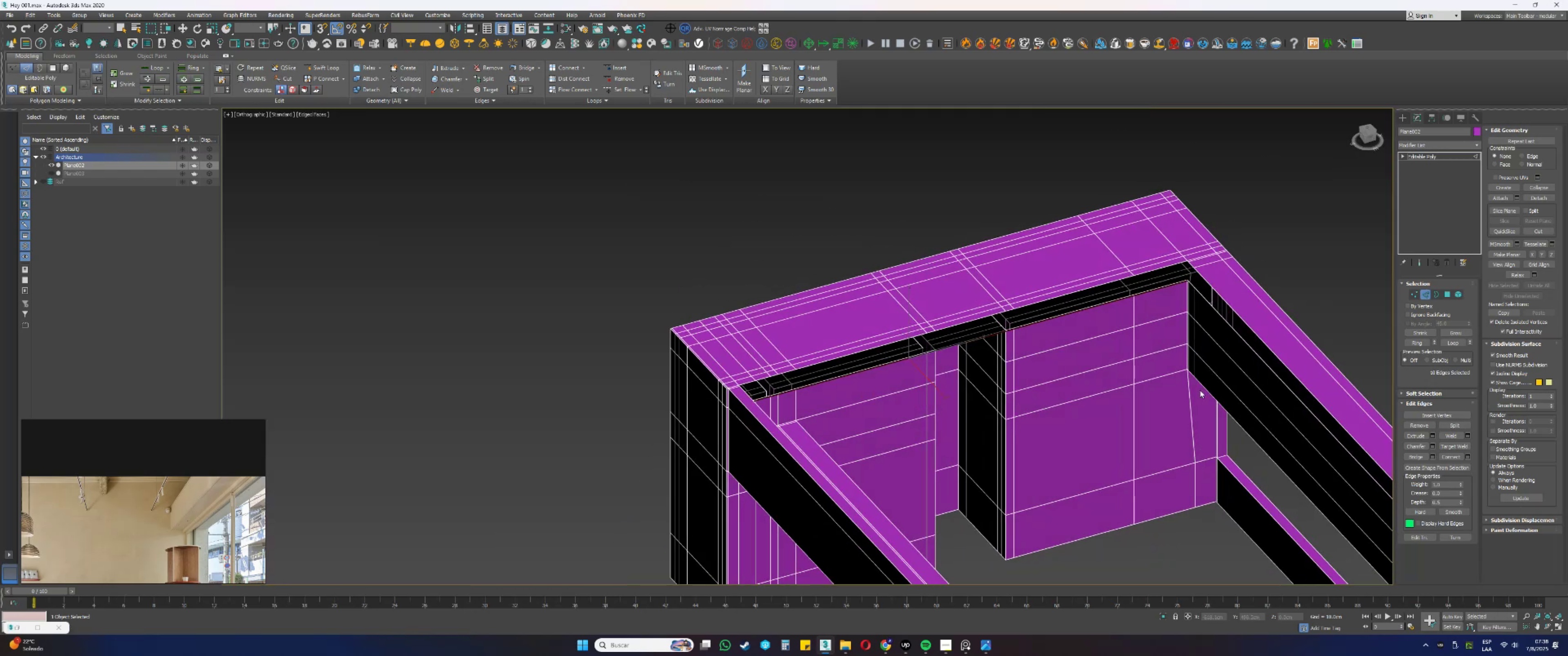 
hold_key(key=AltLeft, duration=0.37)
 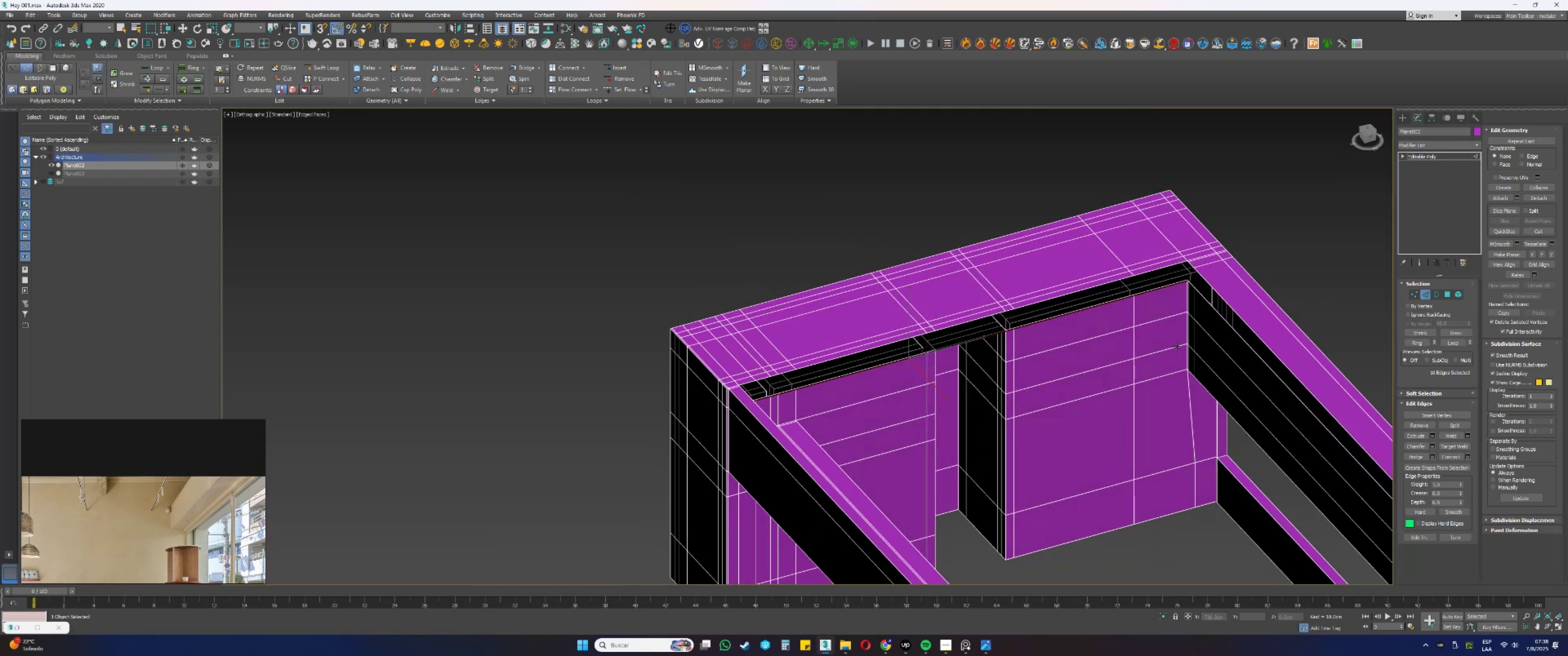 
scroll: coordinate [1184, 294], scroll_direction: up, amount: 3.0
 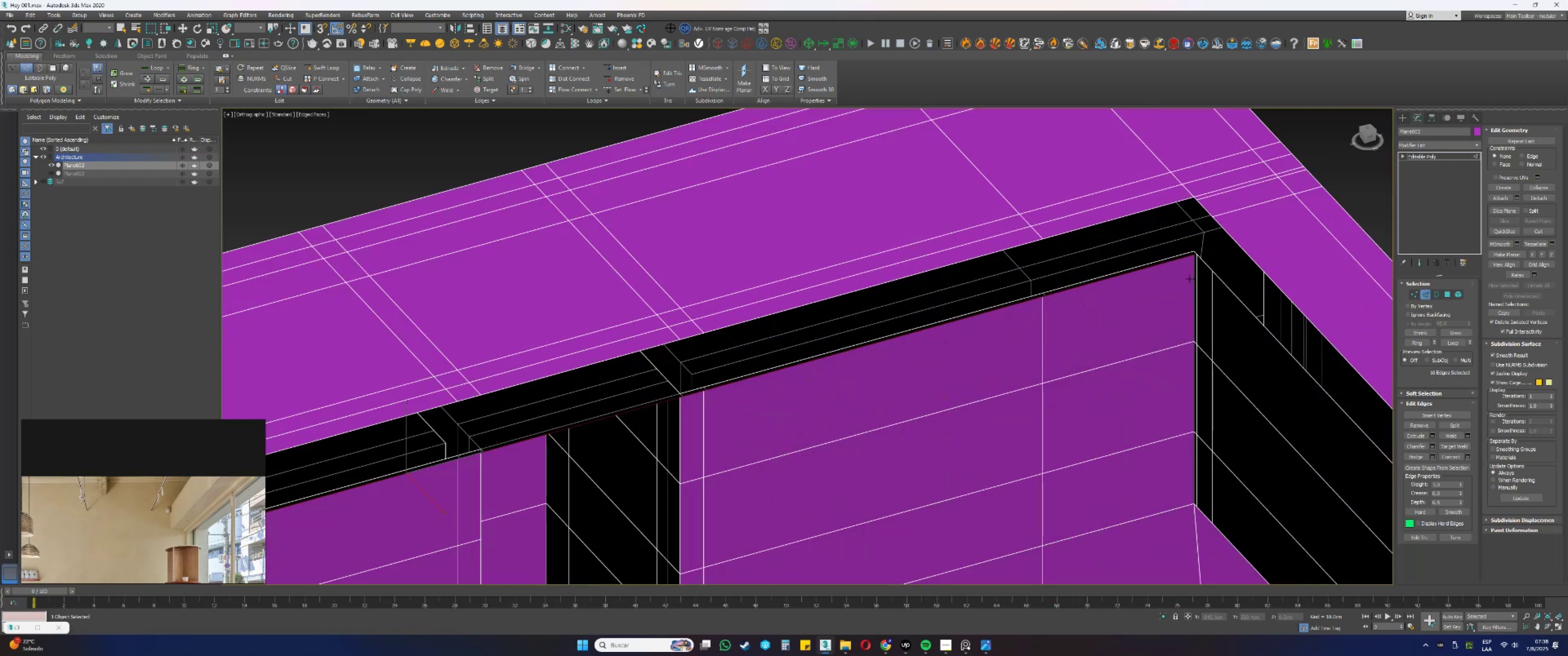 
scroll: coordinate [1190, 279], scroll_direction: down, amount: 3.0
 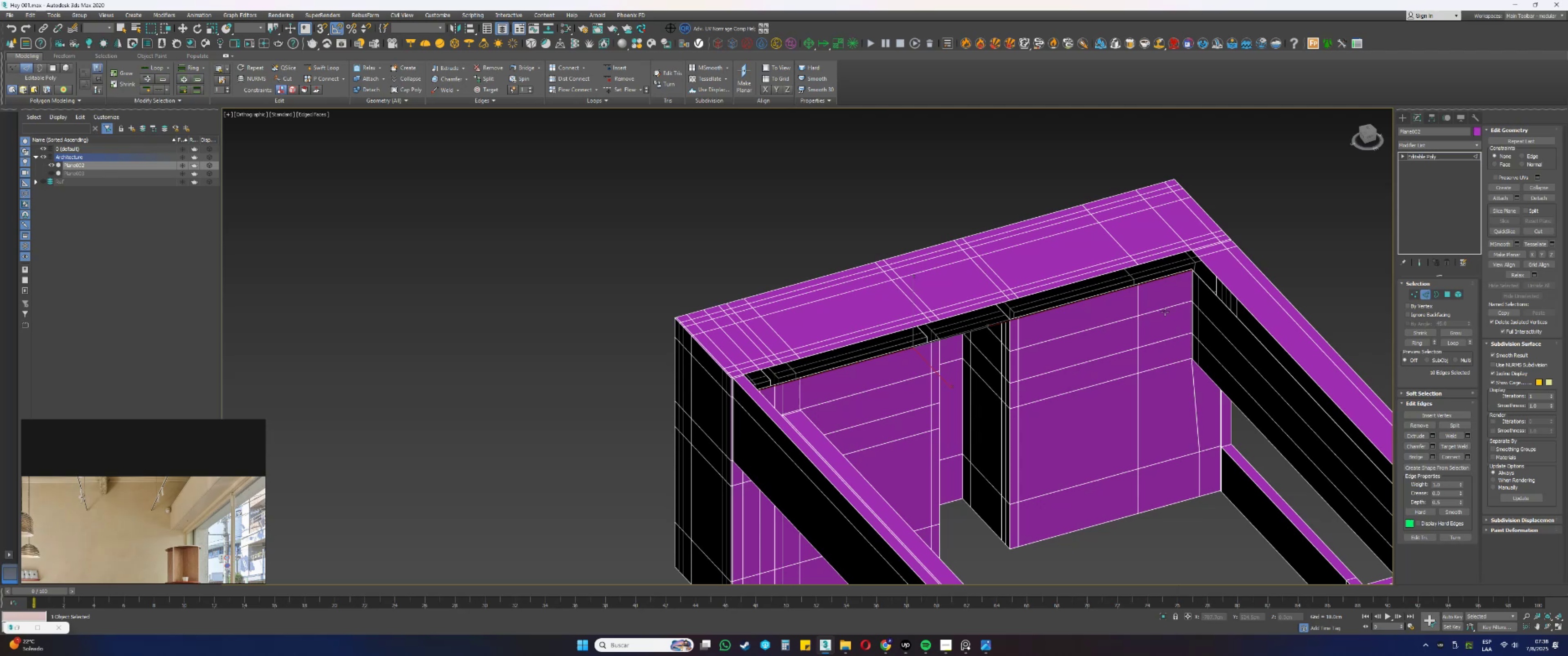 
key(Alt+AltLeft)
 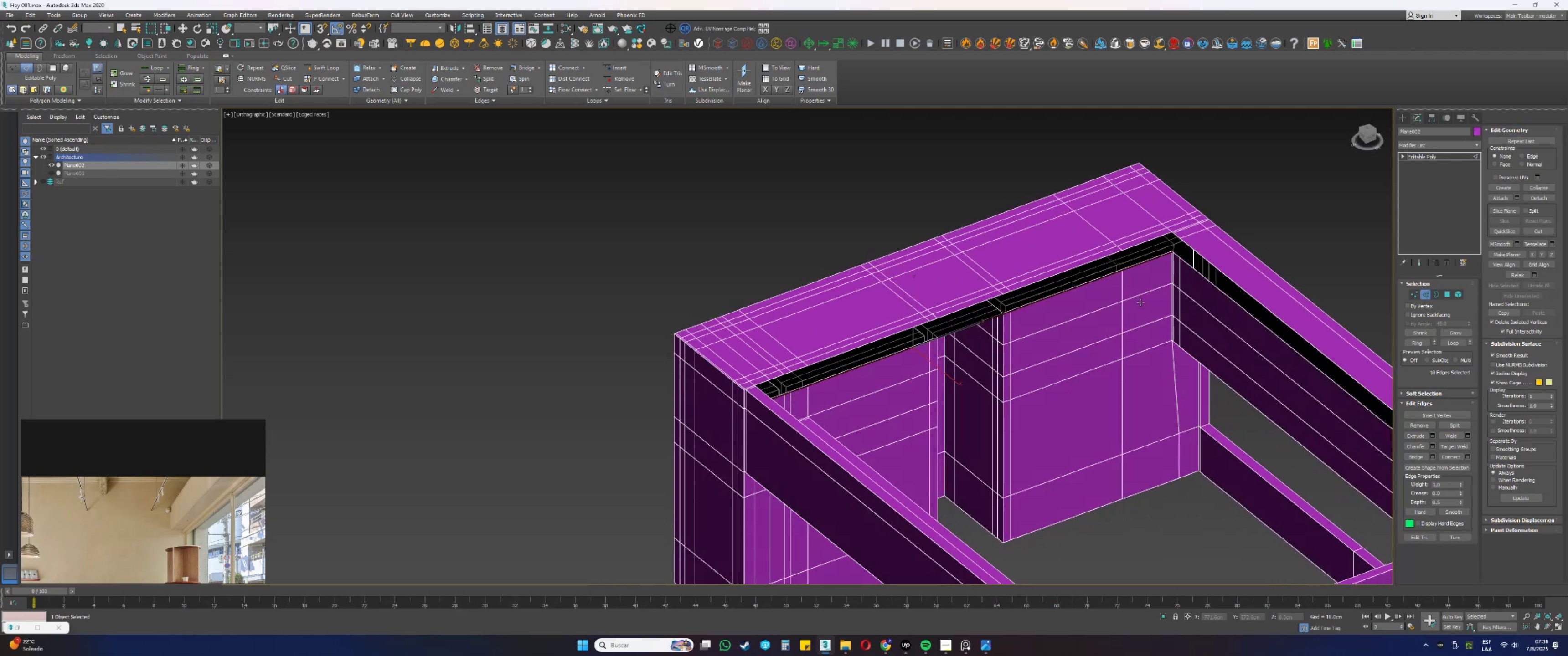 
key(W)
 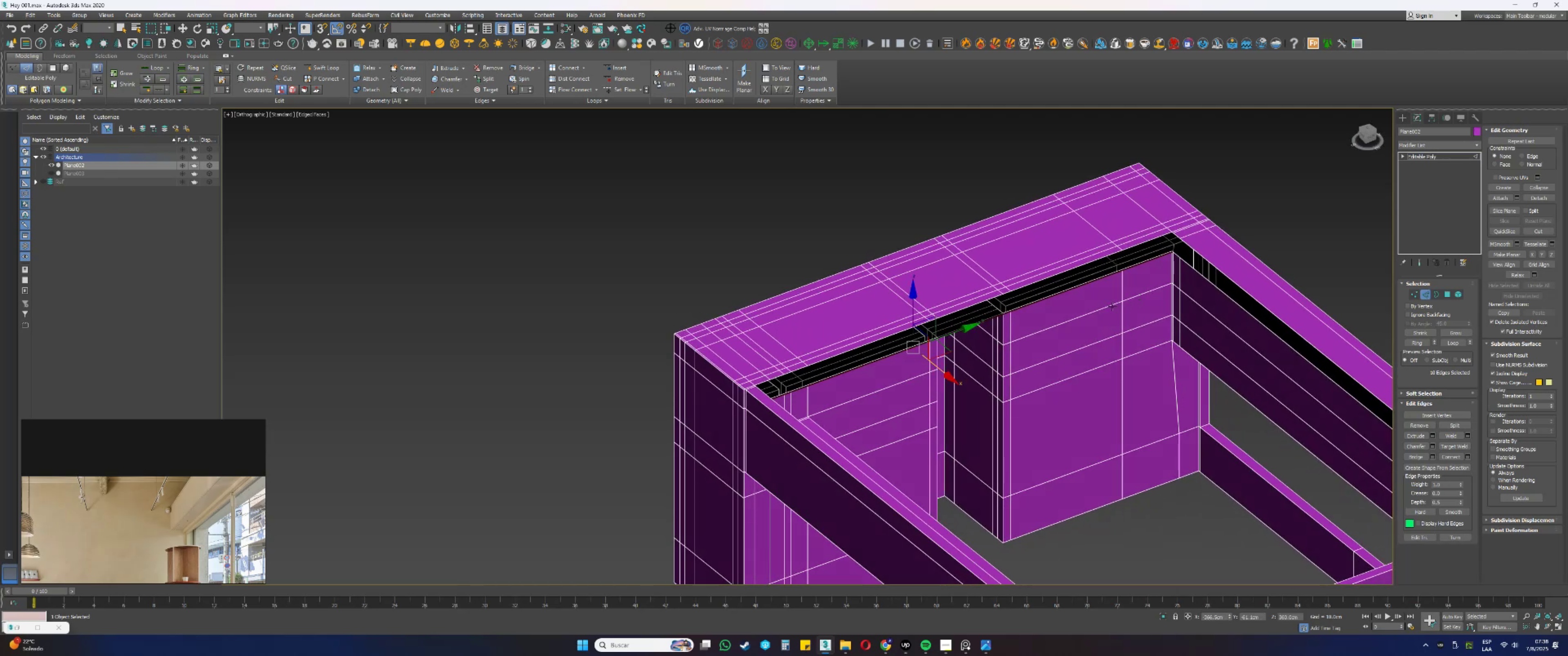 
key(Alt+AltLeft)
 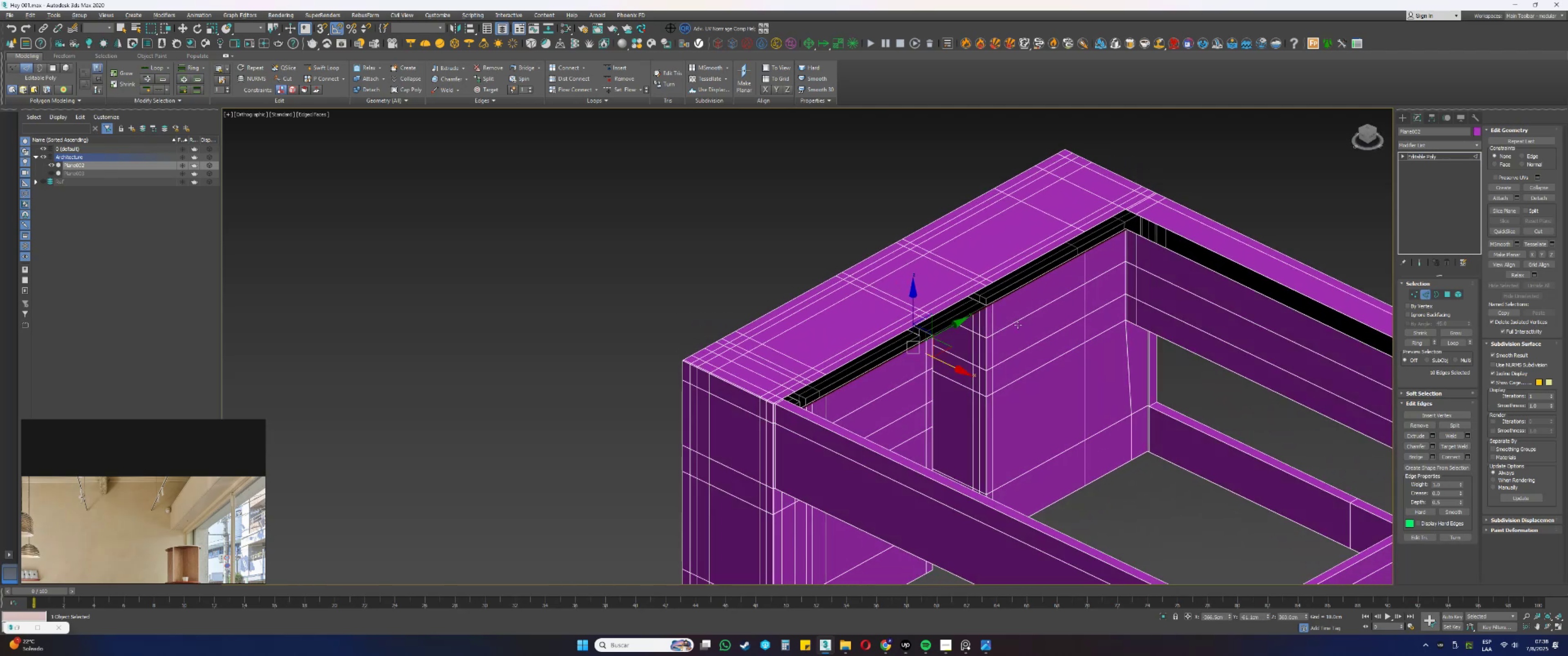 
key(Alt+AltLeft)
 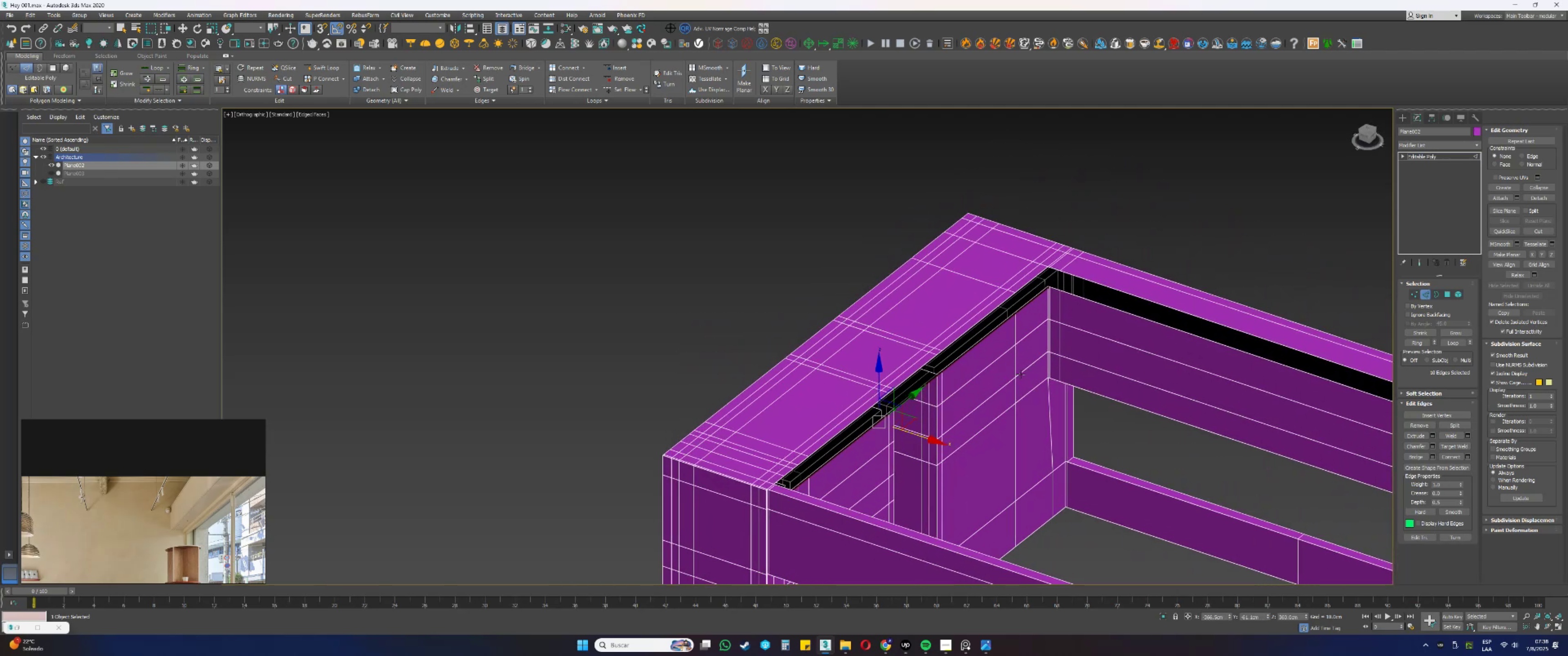 
scroll: coordinate [1006, 341], scroll_direction: up, amount: 2.0
 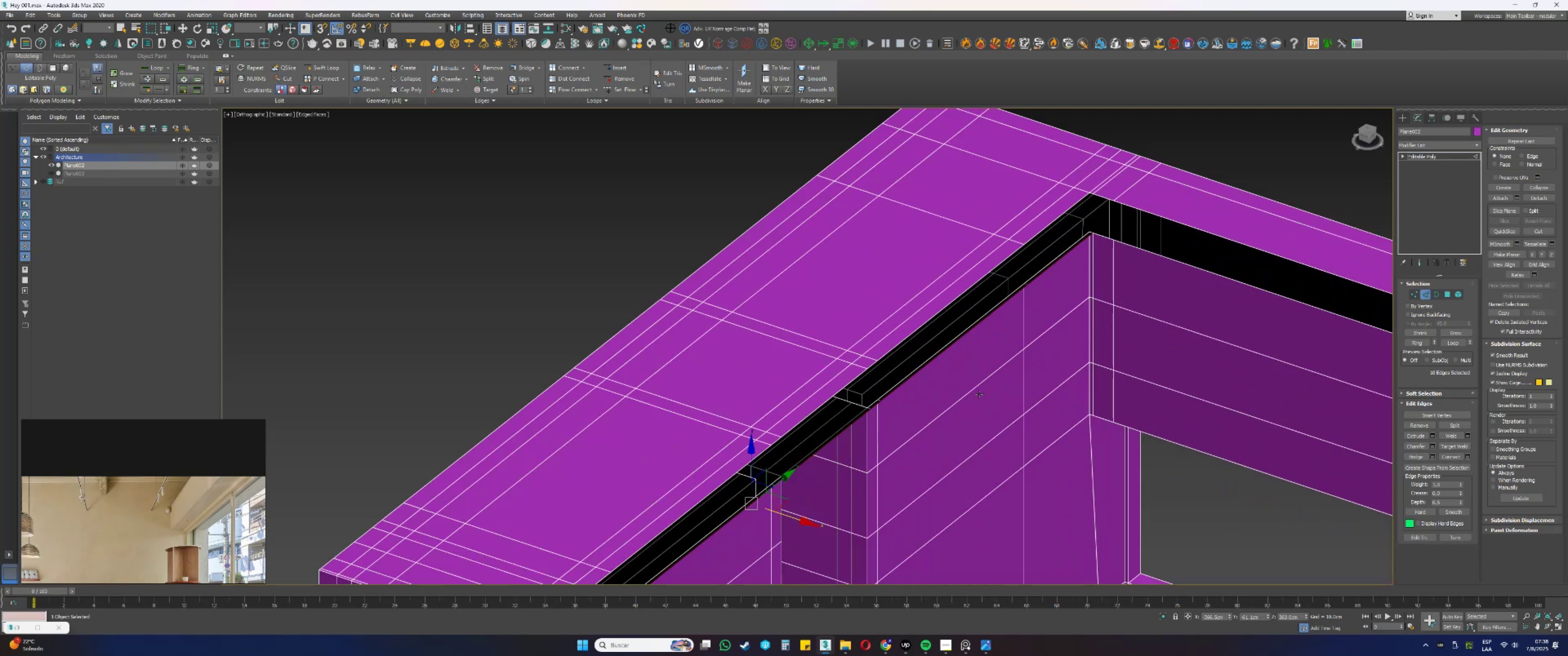 
hold_key(key=ShiftLeft, duration=0.89)
left_click_drag(start_coordinate=[789, 516], to_coordinate=[1113, 240])
 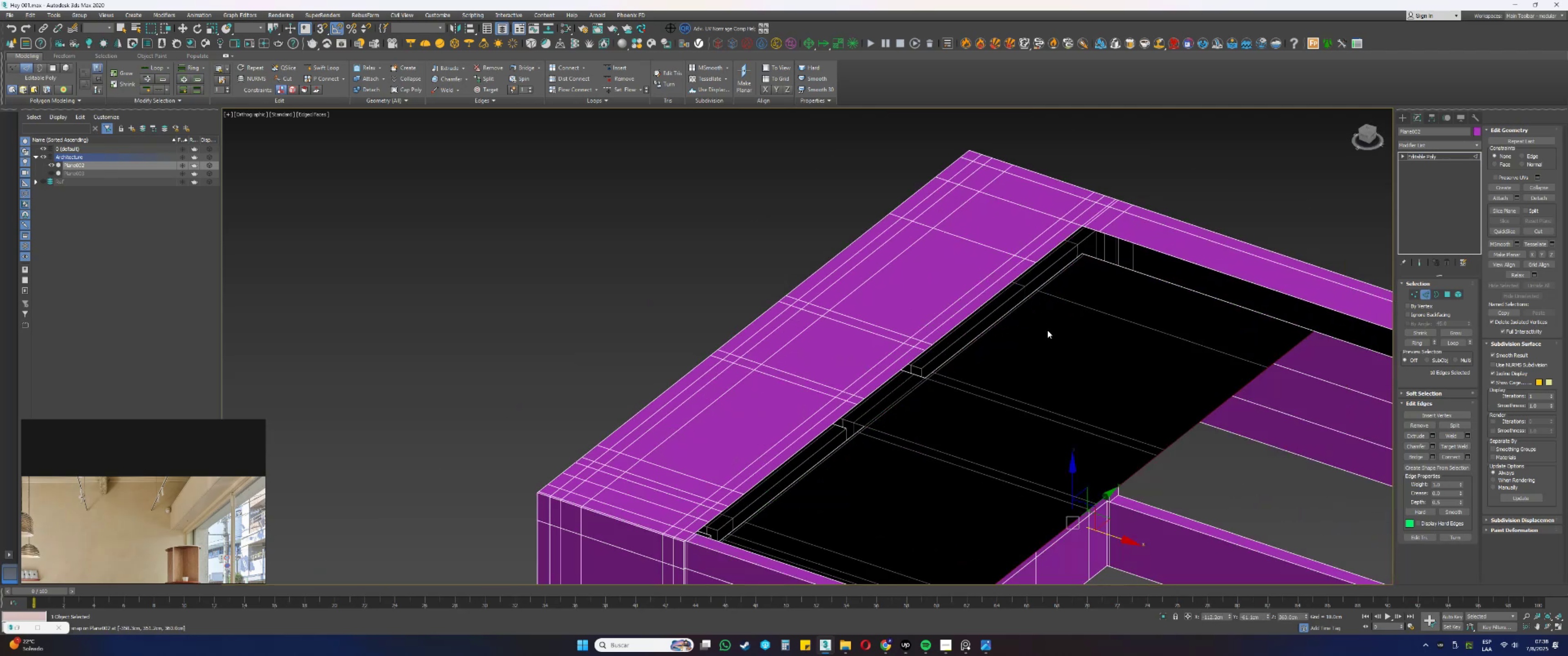 
type(ssss)
 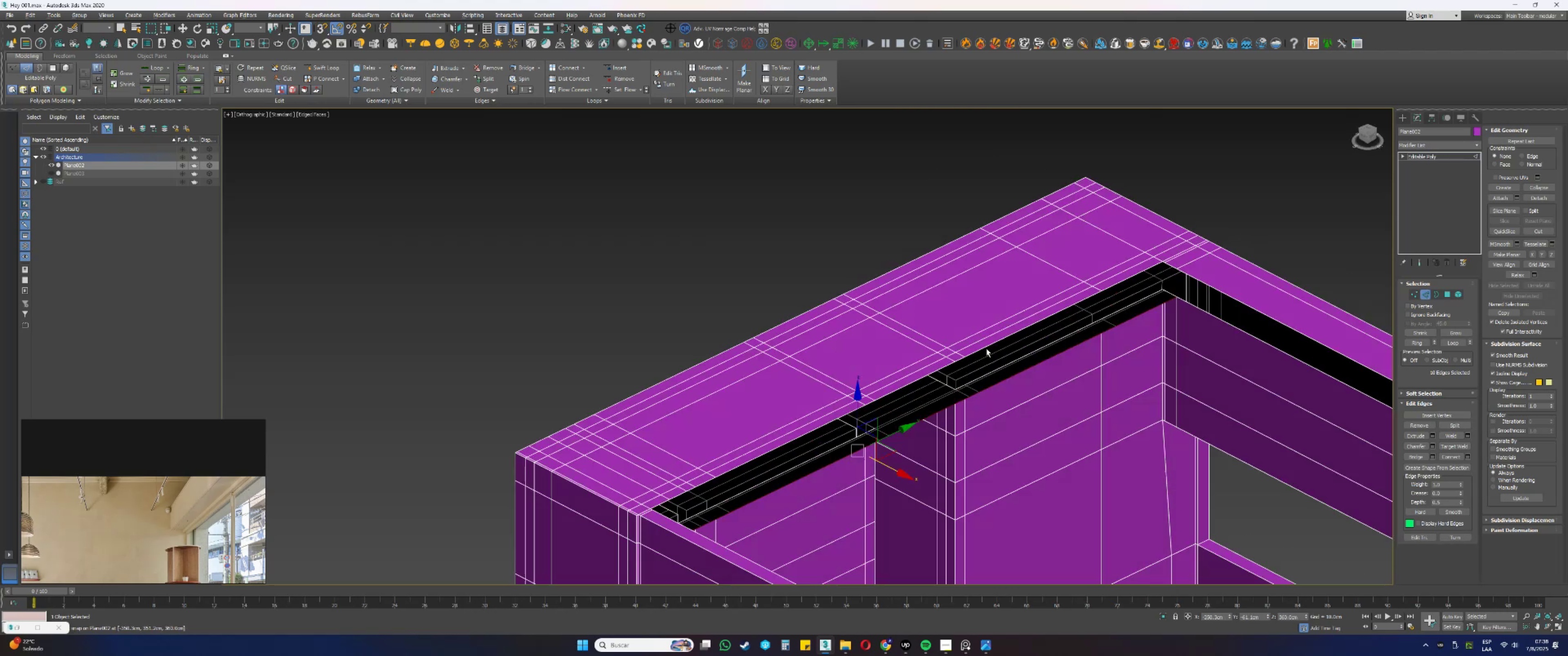 
scroll: coordinate [1065, 305], scroll_direction: down, amount: 1.0
 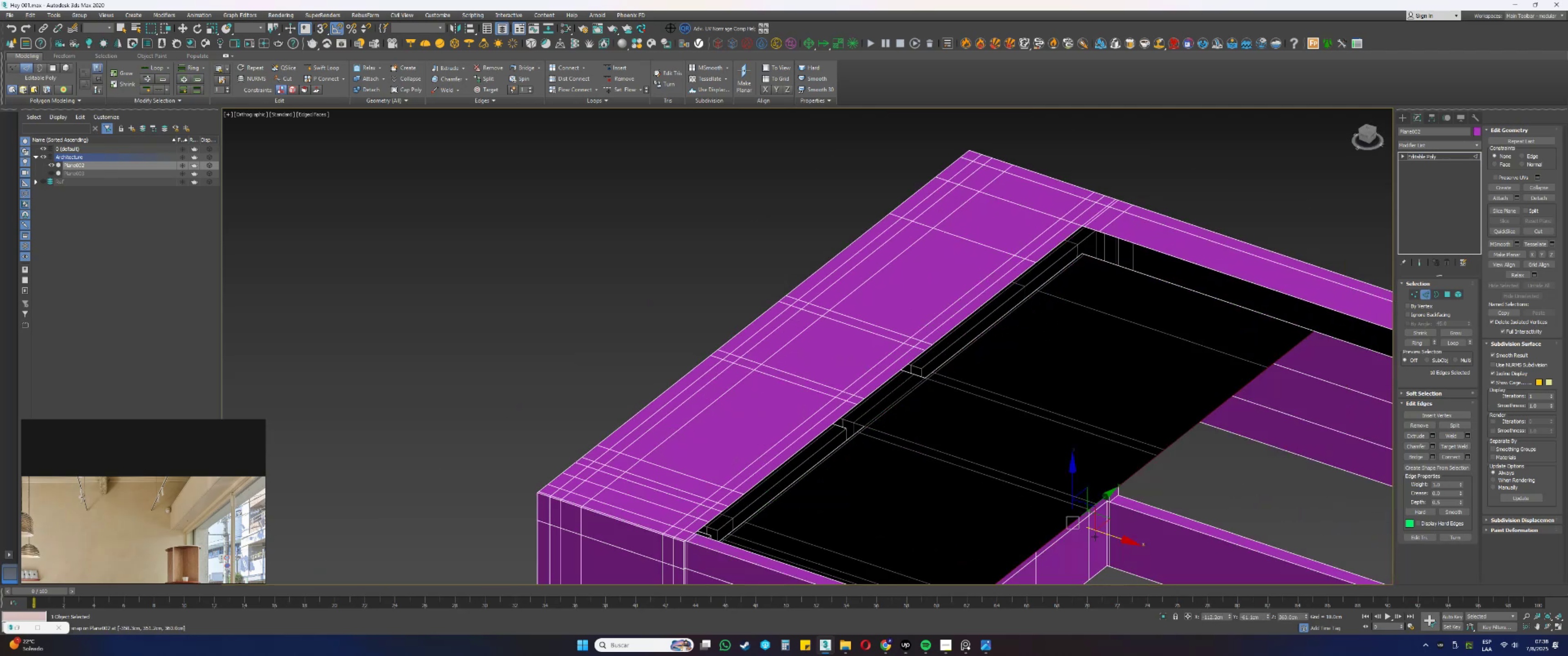 
left_click_drag(start_coordinate=[1106, 531], to_coordinate=[1100, 261])
 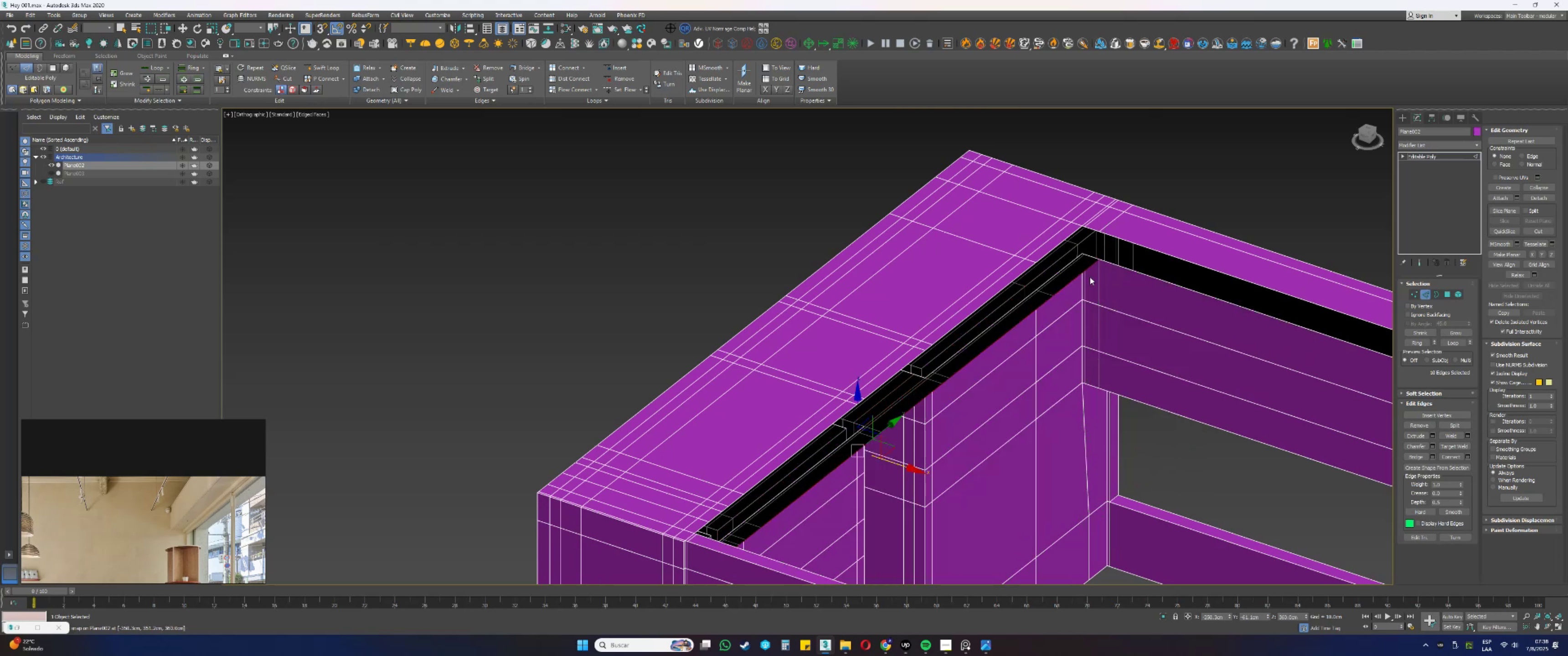 
hold_key(key=AltLeft, duration=0.61)
 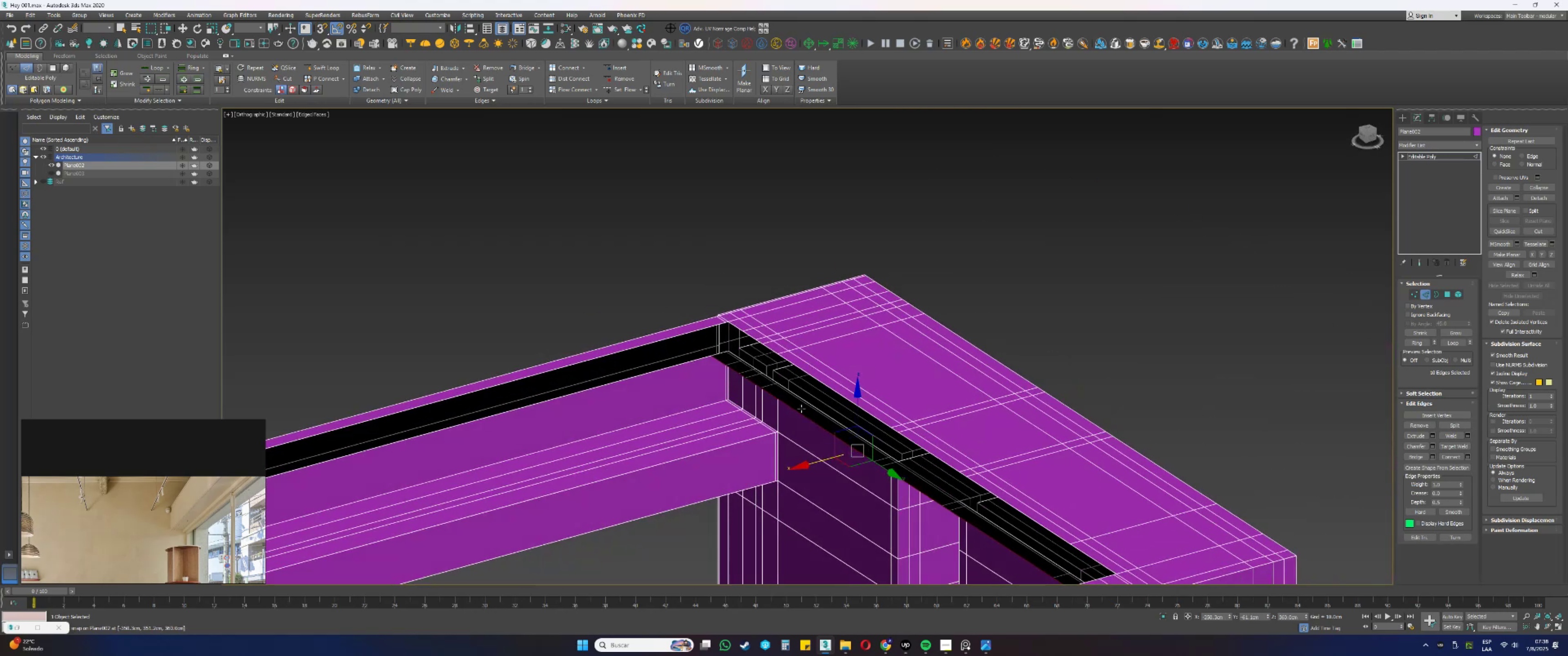 
hold_key(key=AltLeft, duration=0.61)
 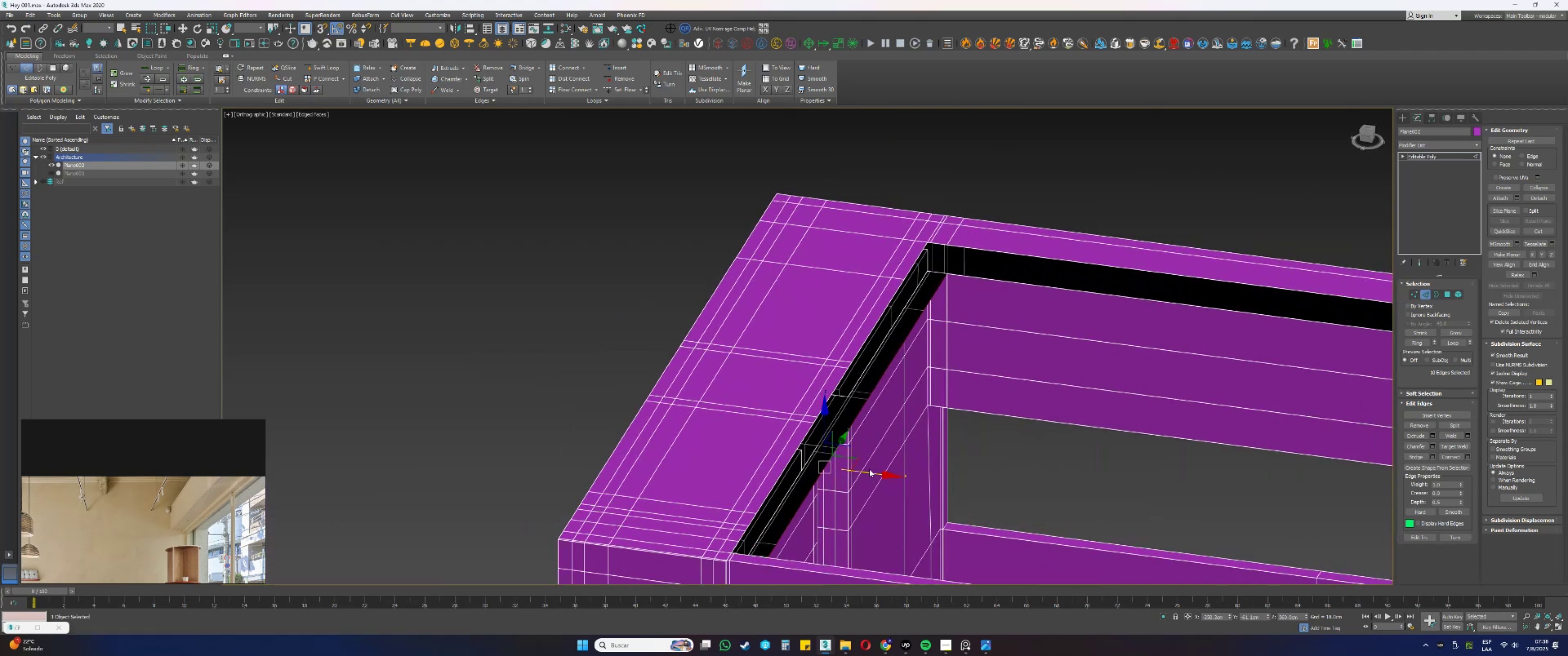 
hold_key(key=ShiftLeft, duration=0.44)
left_click_drag(start_coordinate=[866, 472], to_coordinate=[1042, 489])
 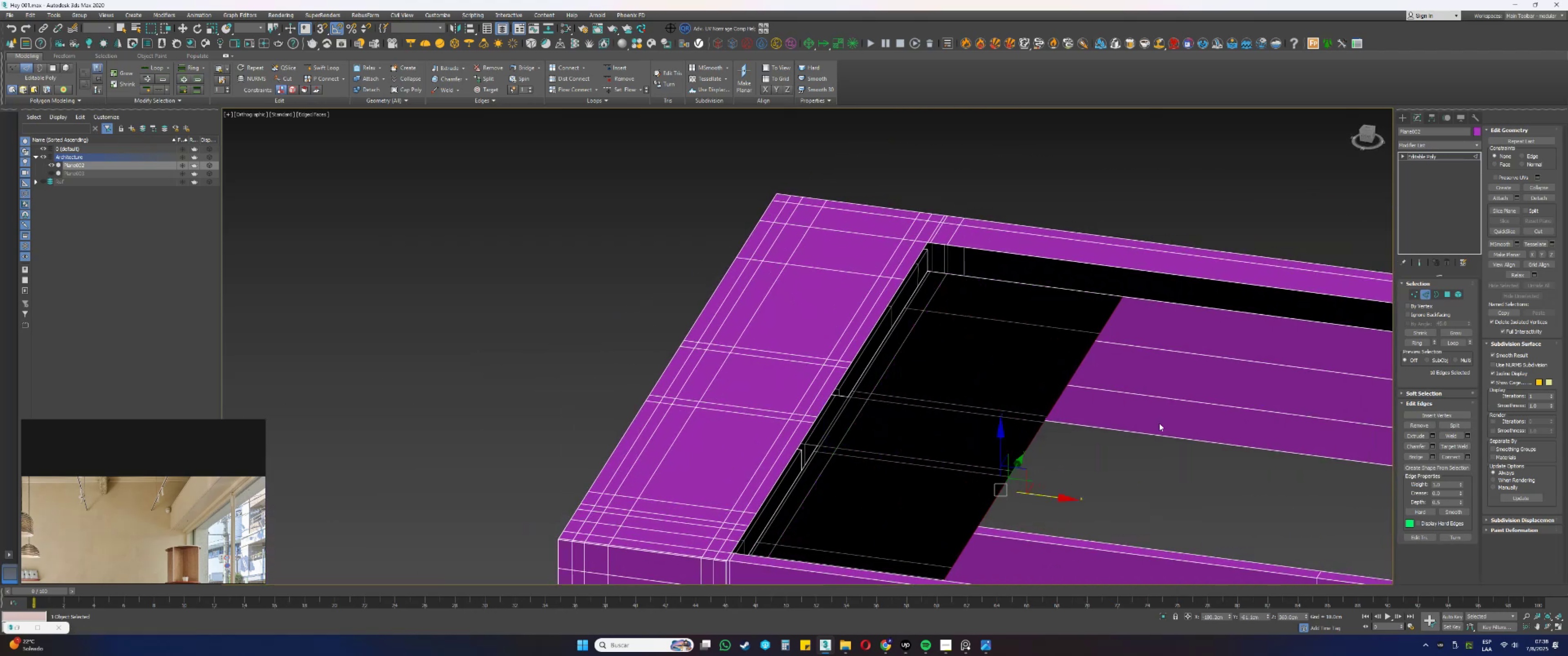 
scroll: coordinate [1169, 415], scroll_direction: down, amount: 1.0
 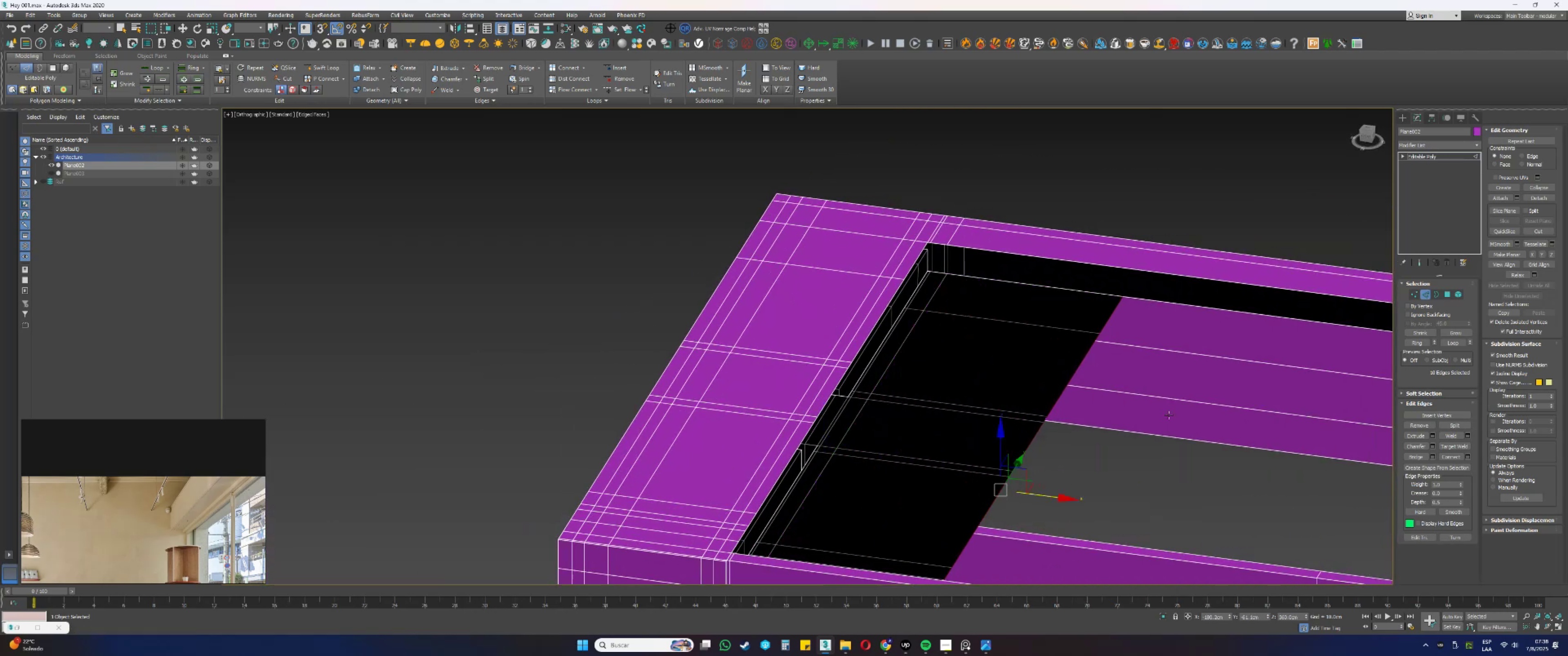 
hold_key(key=AltLeft, duration=0.34)
 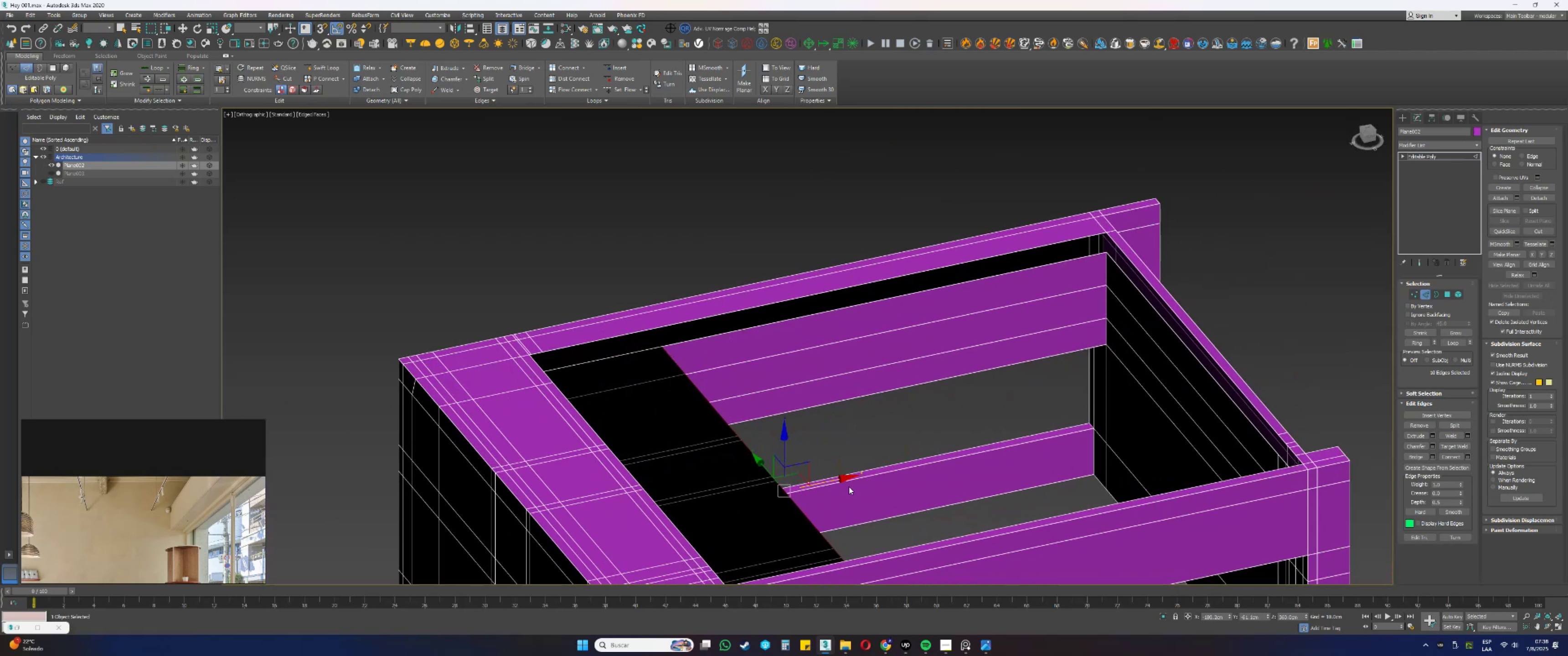 
left_click_drag(start_coordinate=[831, 481], to_coordinate=[1108, 255])
 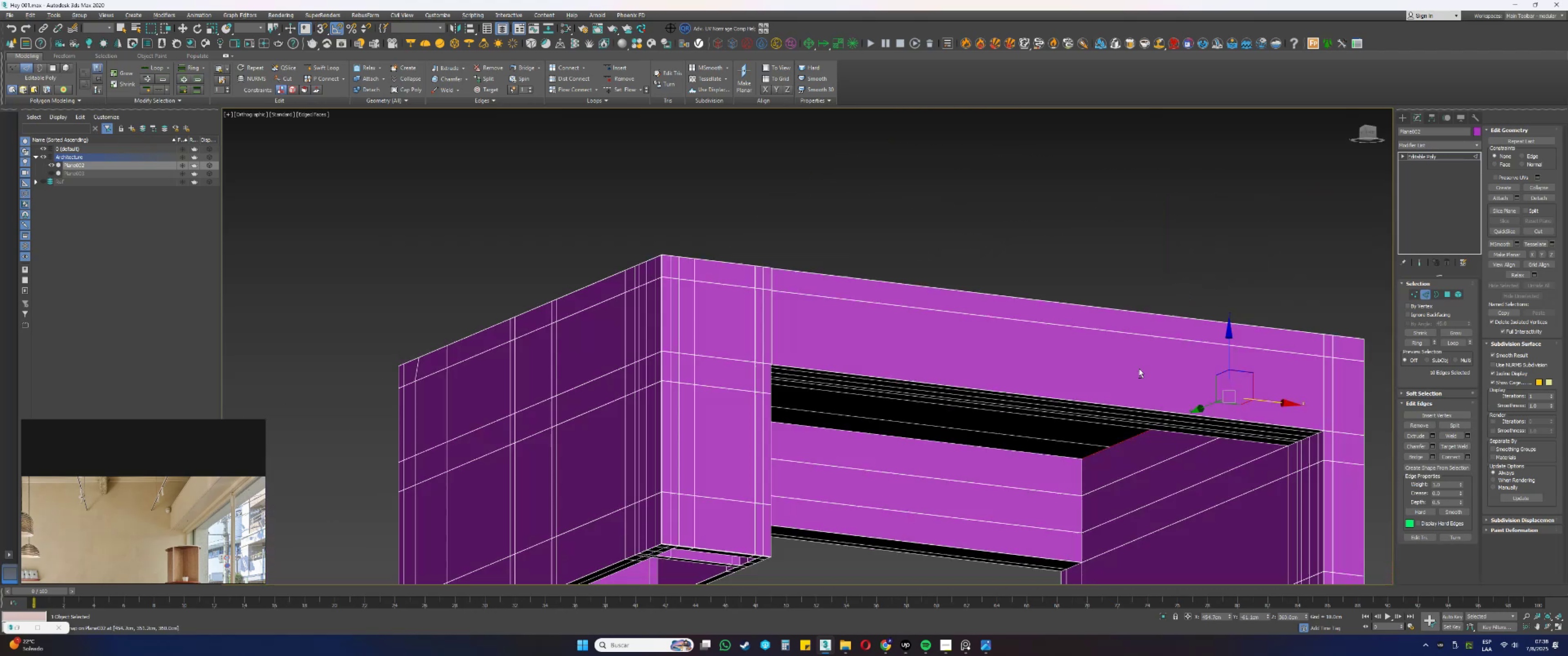 
type(ss)
 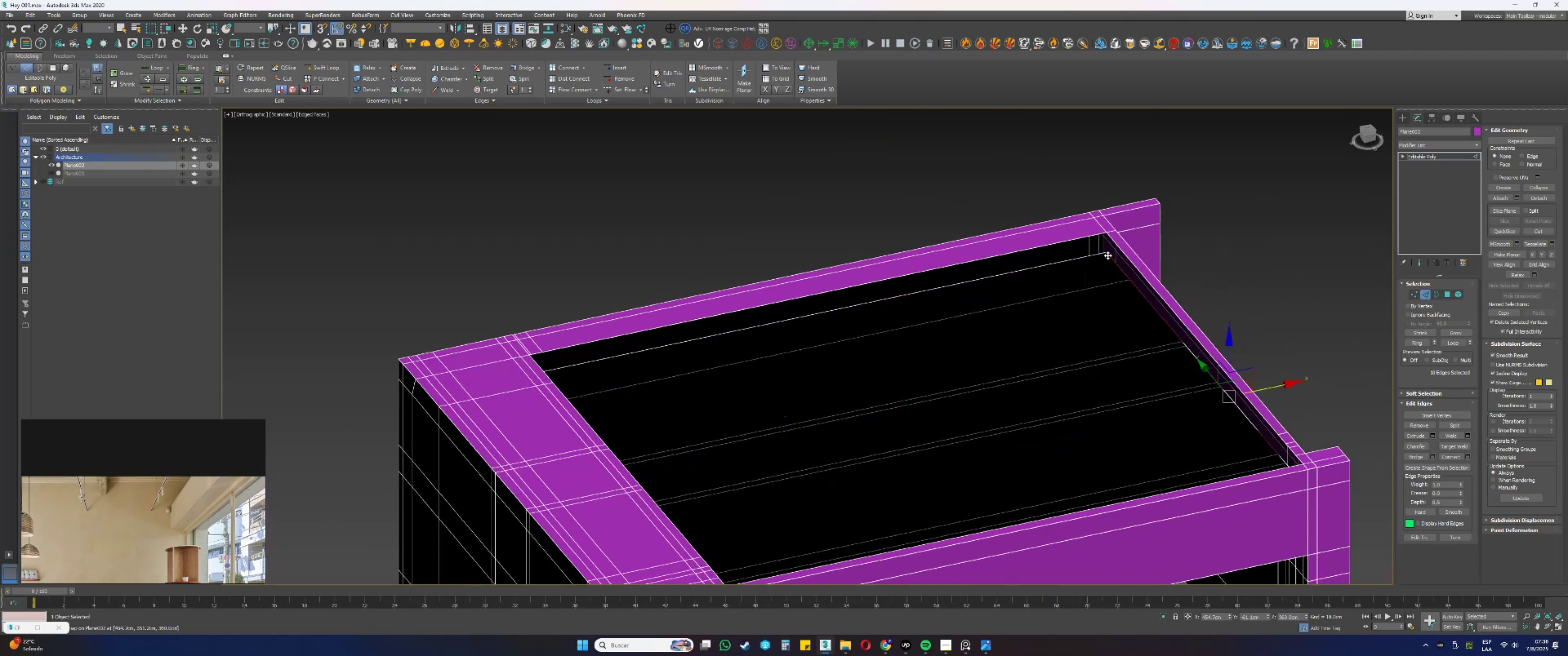 
hold_key(key=AltLeft, duration=0.78)
 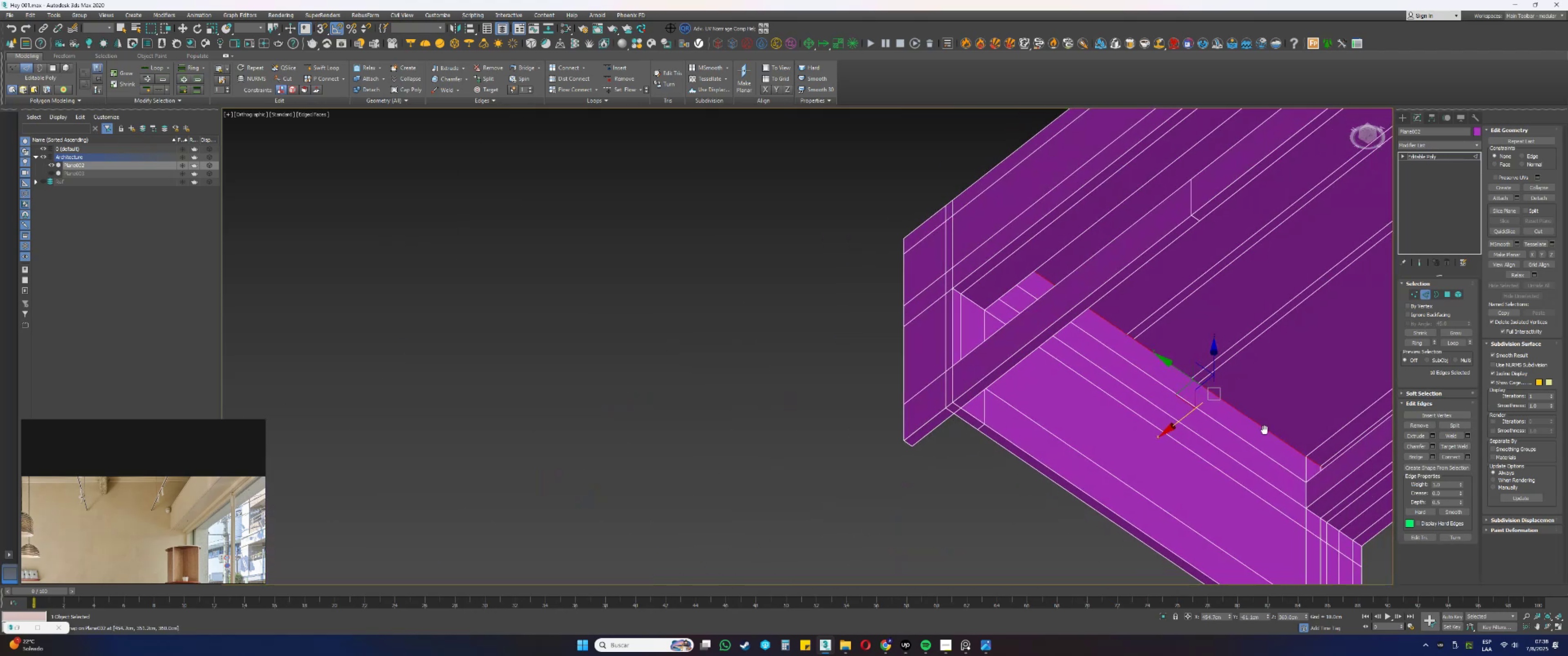 
hold_key(key=AltLeft, duration=0.45)
 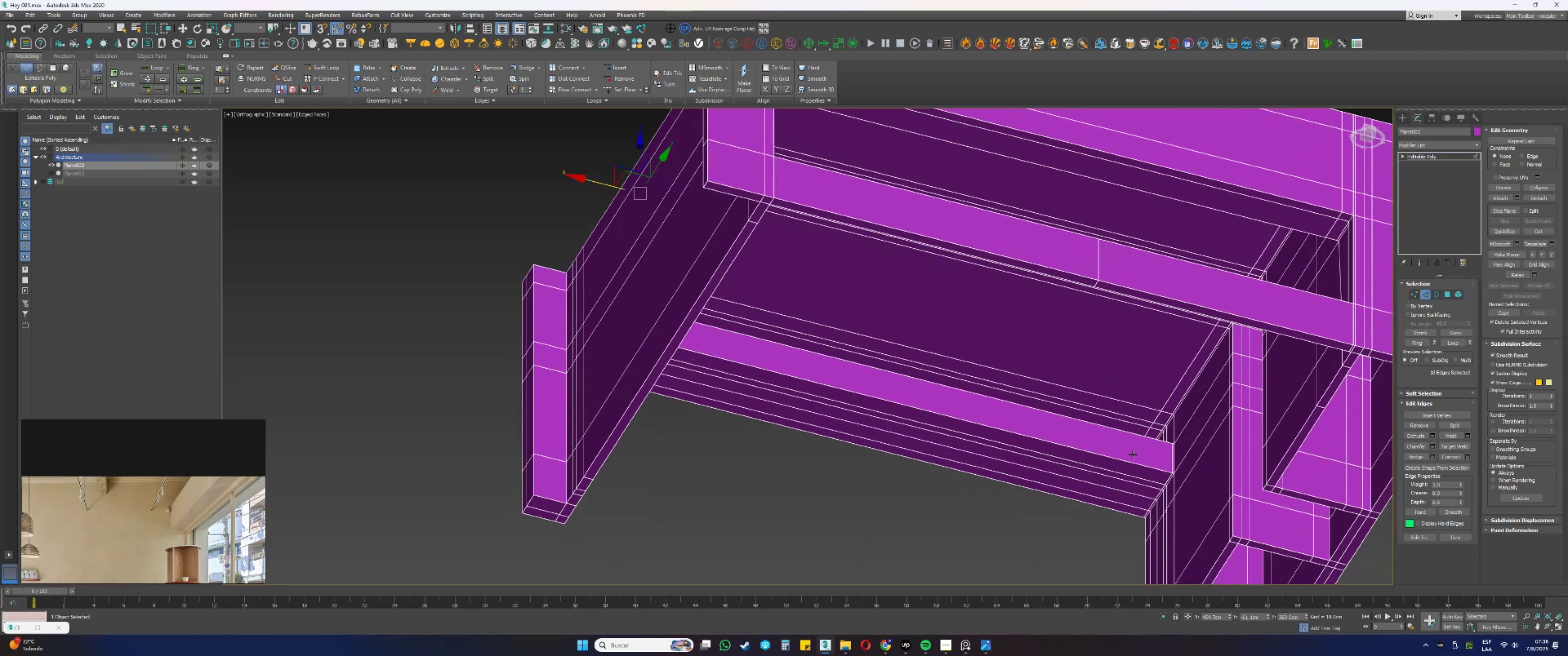 
left_click([1119, 460])
 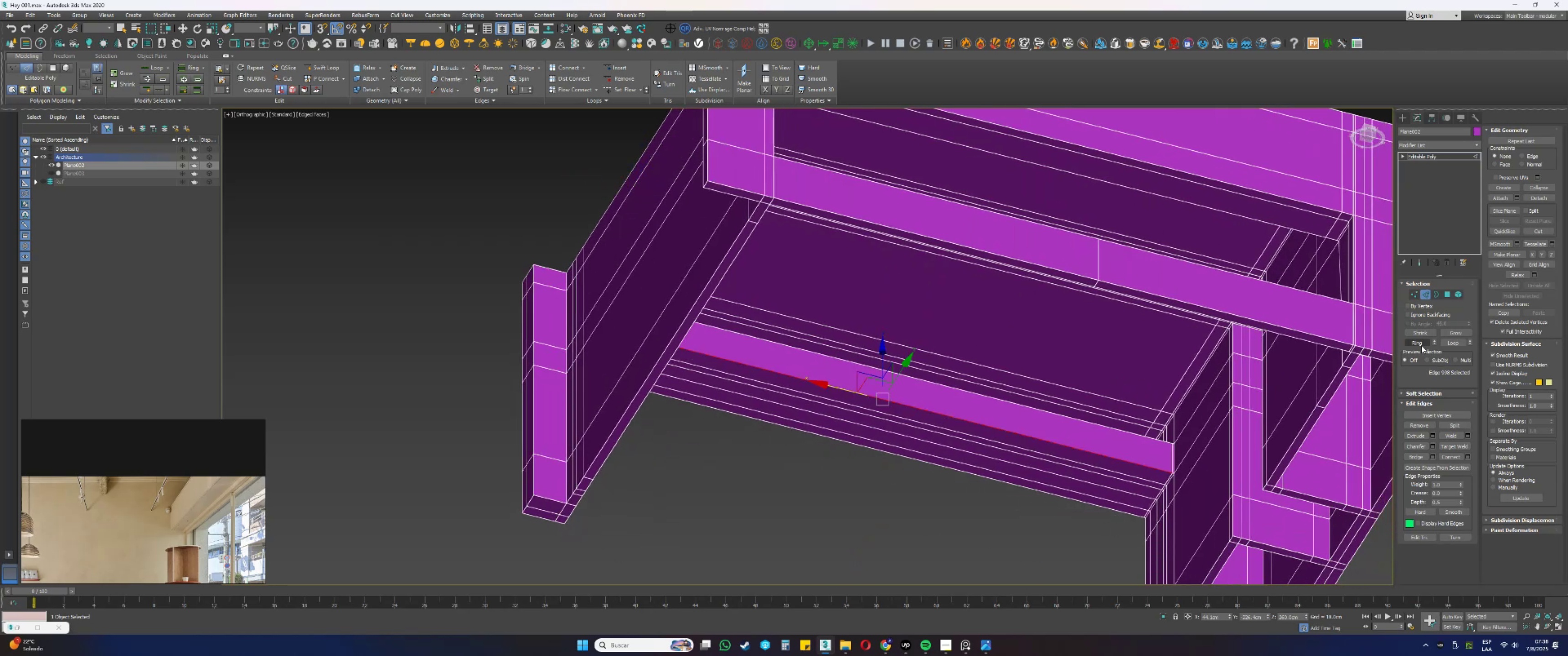 
left_click([1422, 345])
 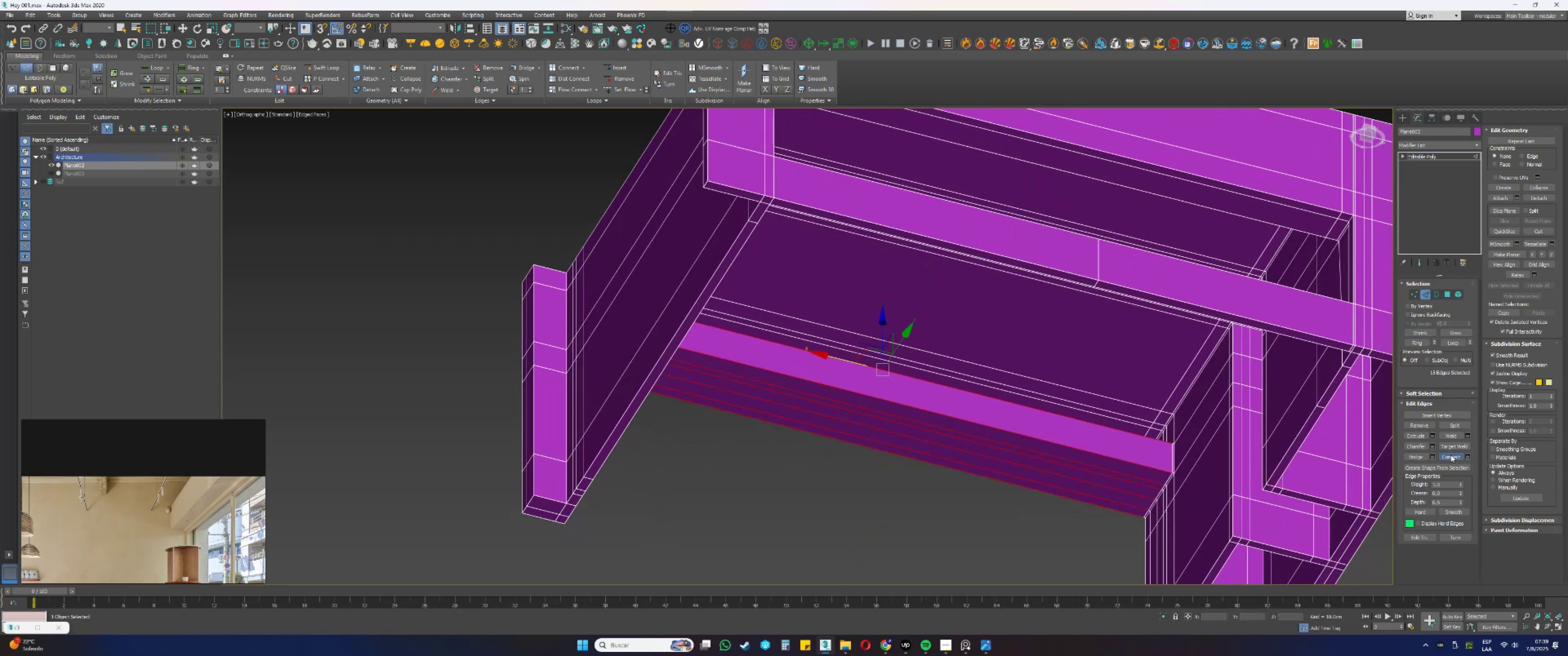 
key(Alt+AltLeft)
 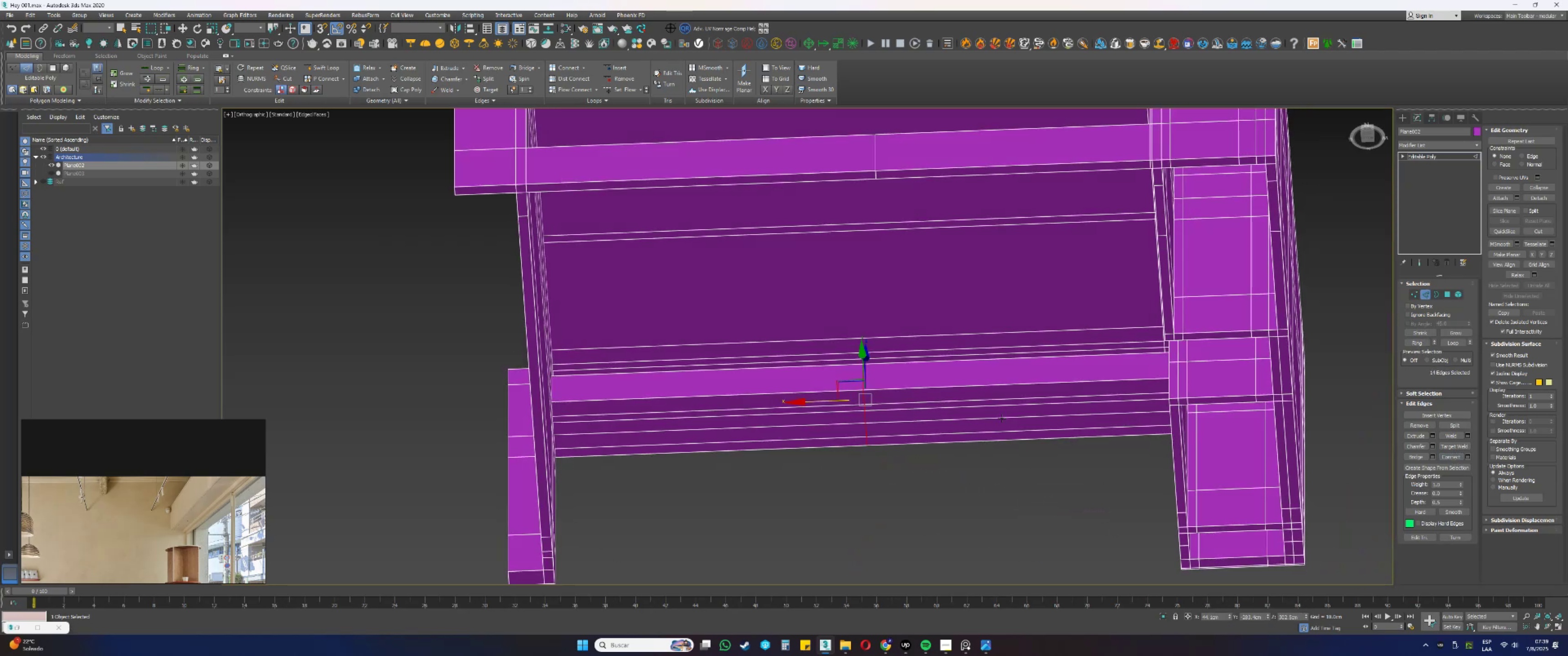 
key(Alt+AltLeft)
 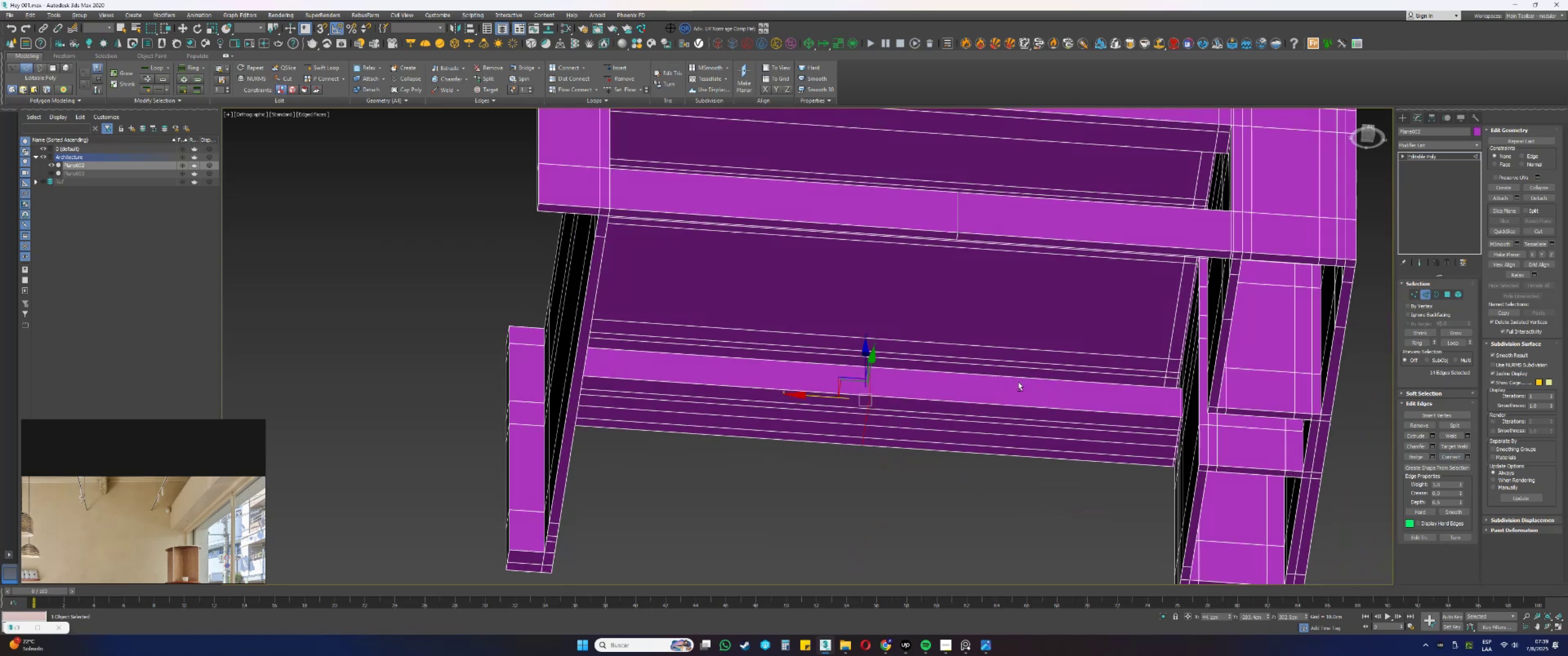 
key(Alt+AltLeft)
 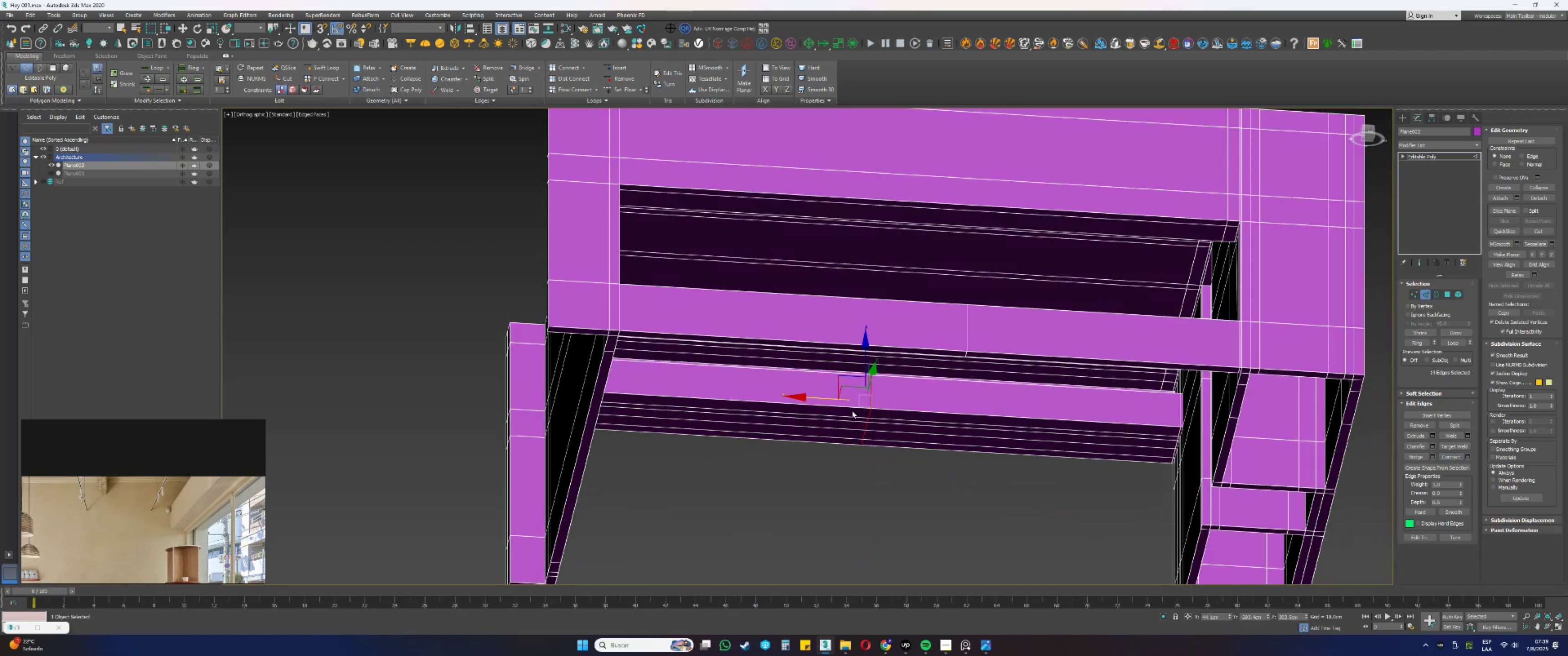 
left_click_drag(start_coordinate=[824, 399], to_coordinate=[1161, 382])
 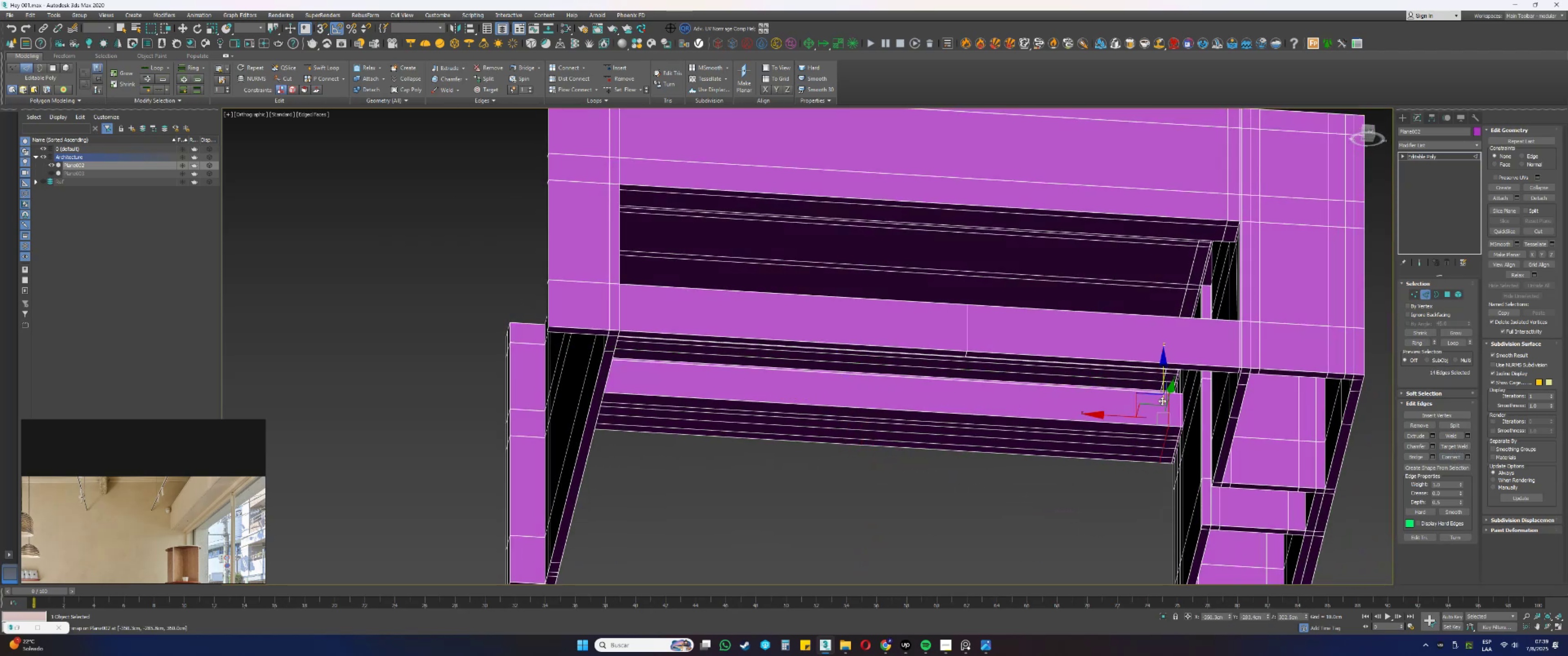 
type(ss1)
 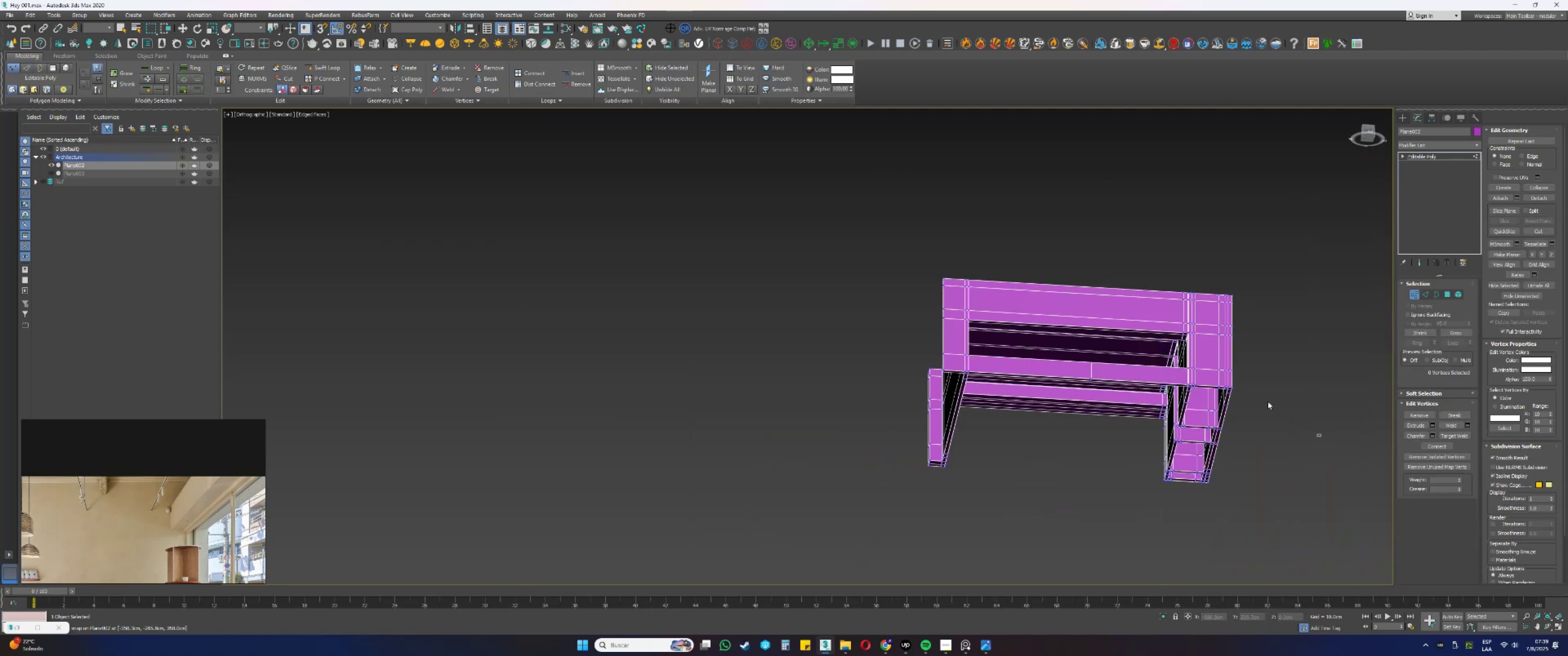 
scroll: coordinate [1159, 394], scroll_direction: down, amount: 3.0
 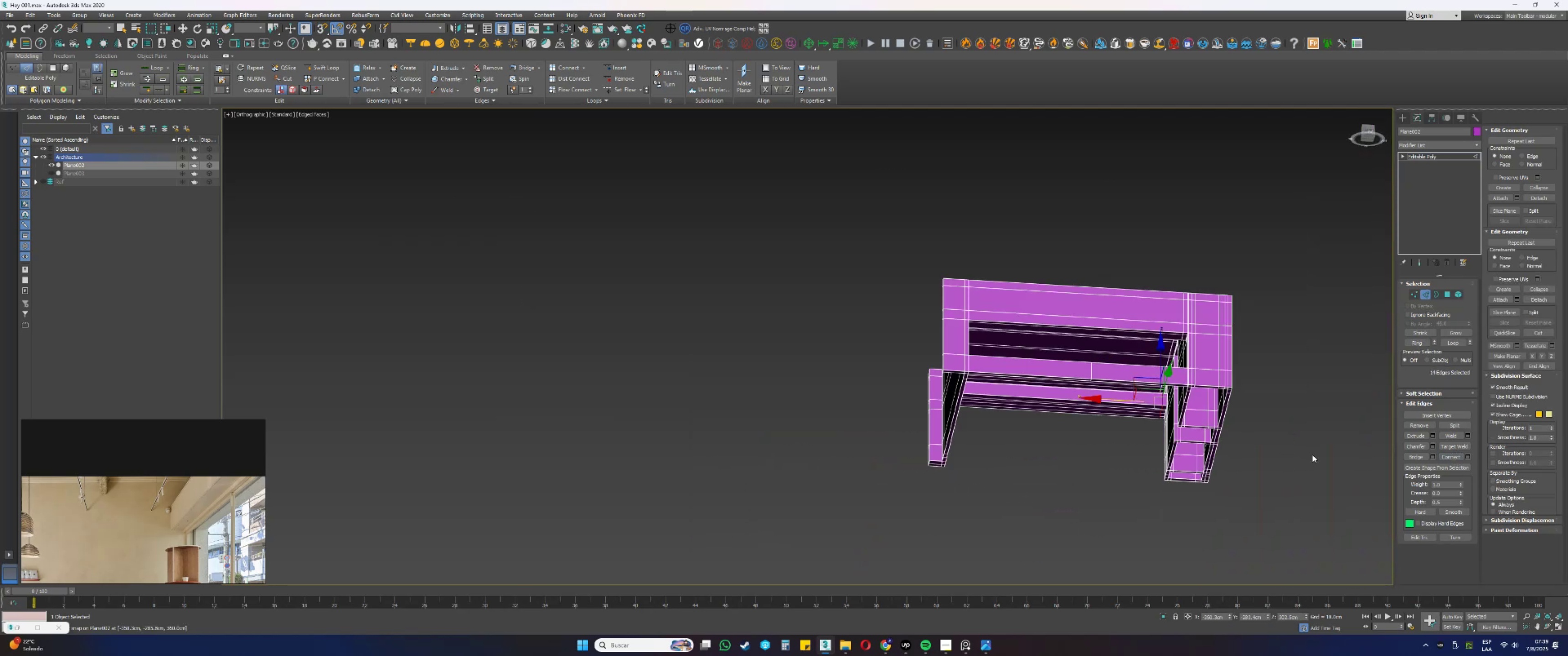 
left_click_drag(start_coordinate=[1321, 437], to_coordinate=[867, 220])
 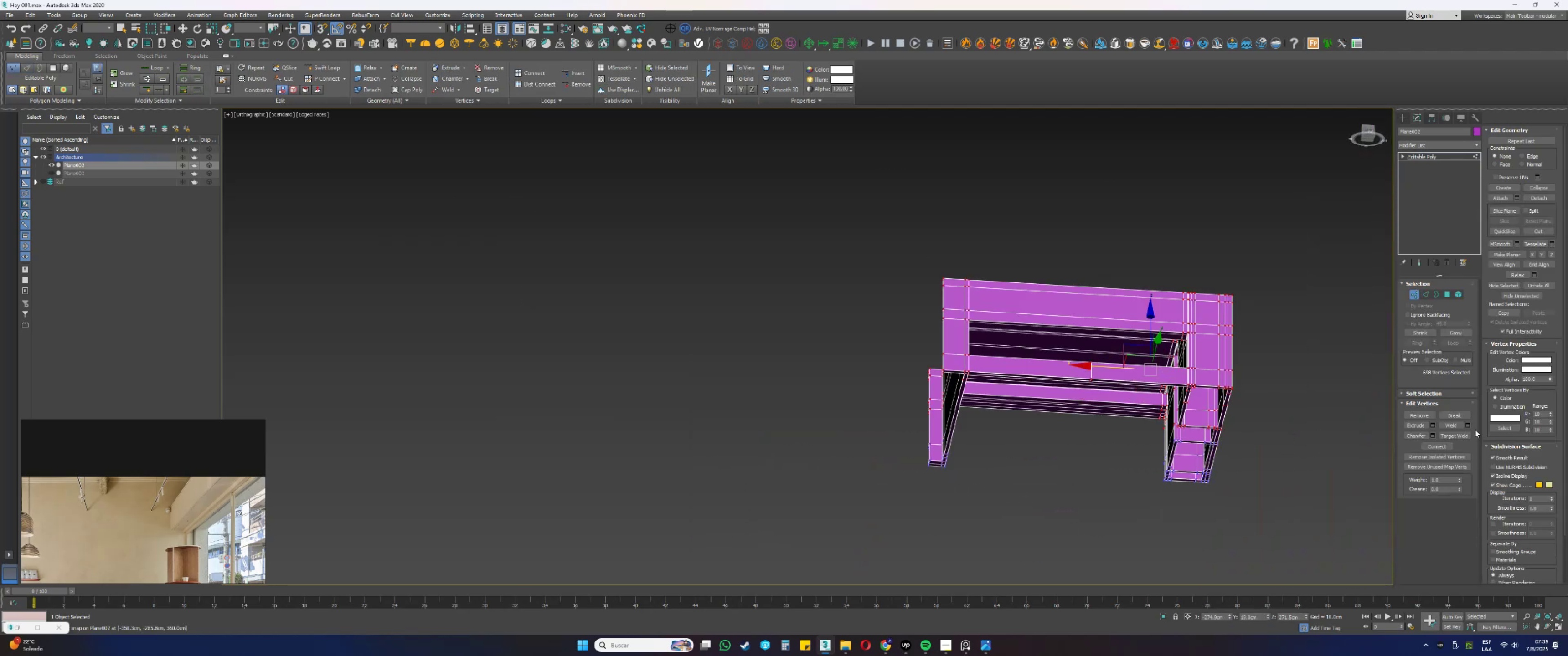 
left_click([1460, 425])
 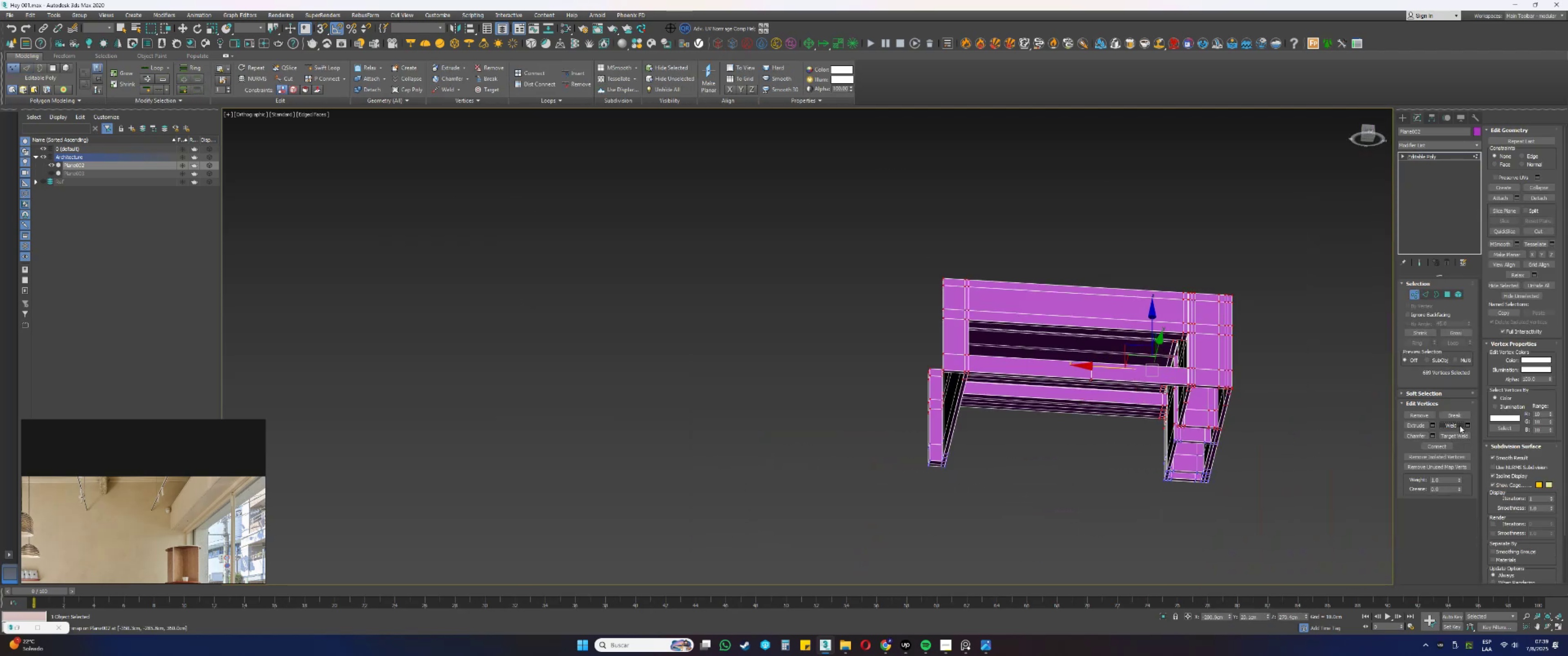 
key(Alt+AltLeft)
 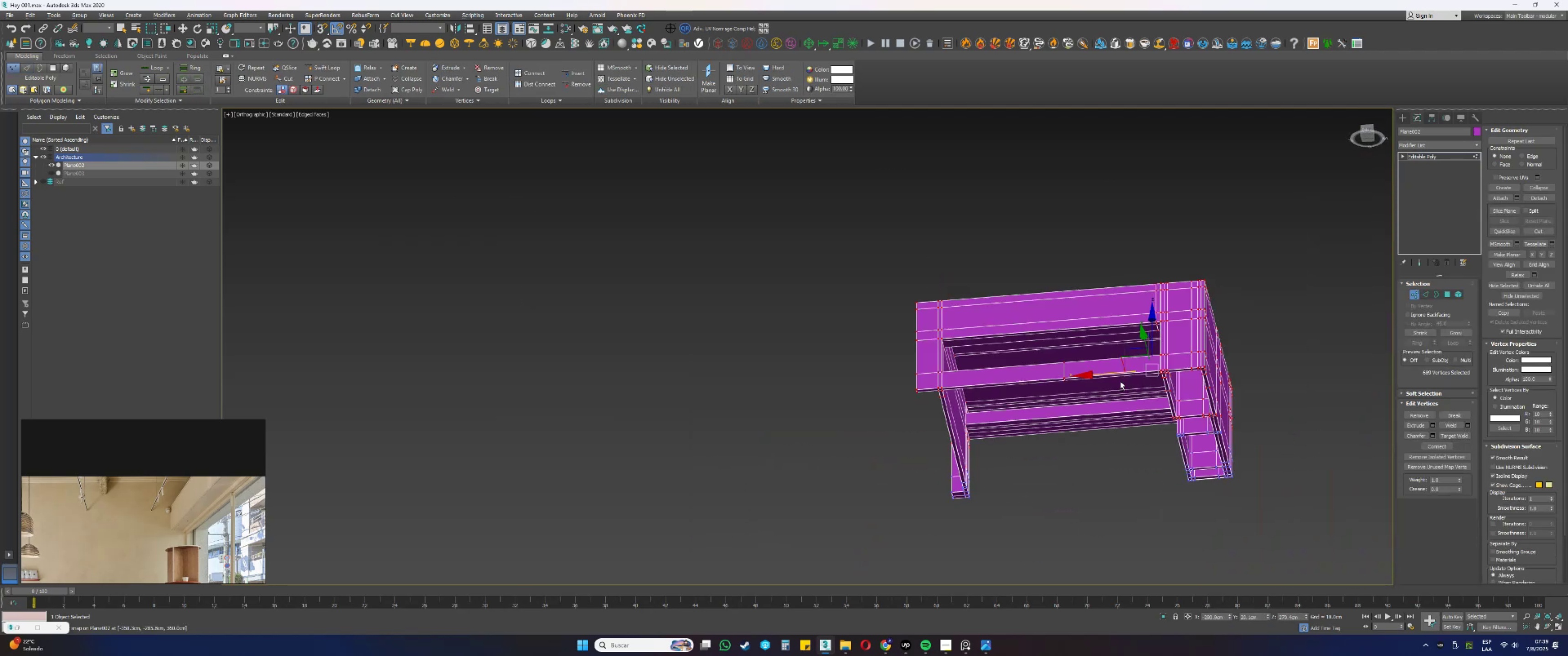 
key(3)
 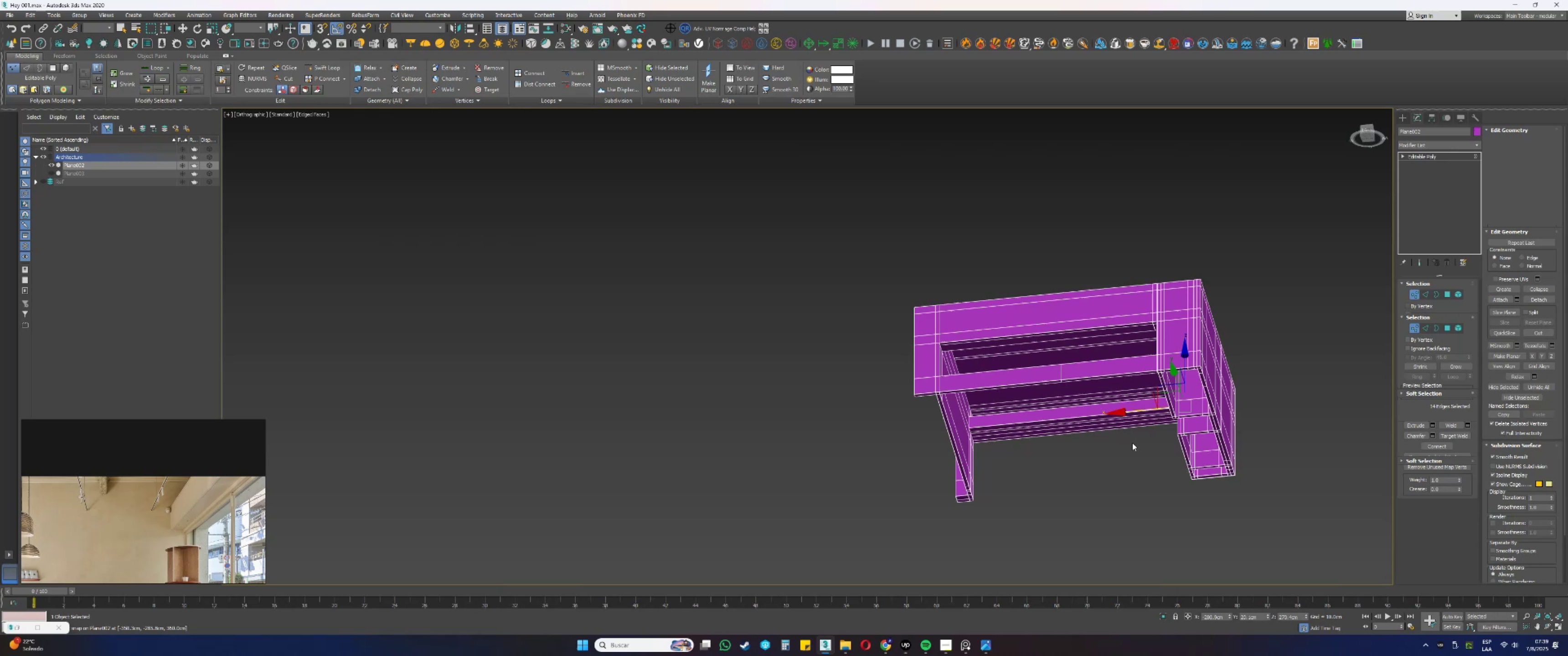 
left_click_drag(start_coordinate=[1172, 492], to_coordinate=[888, 283])
 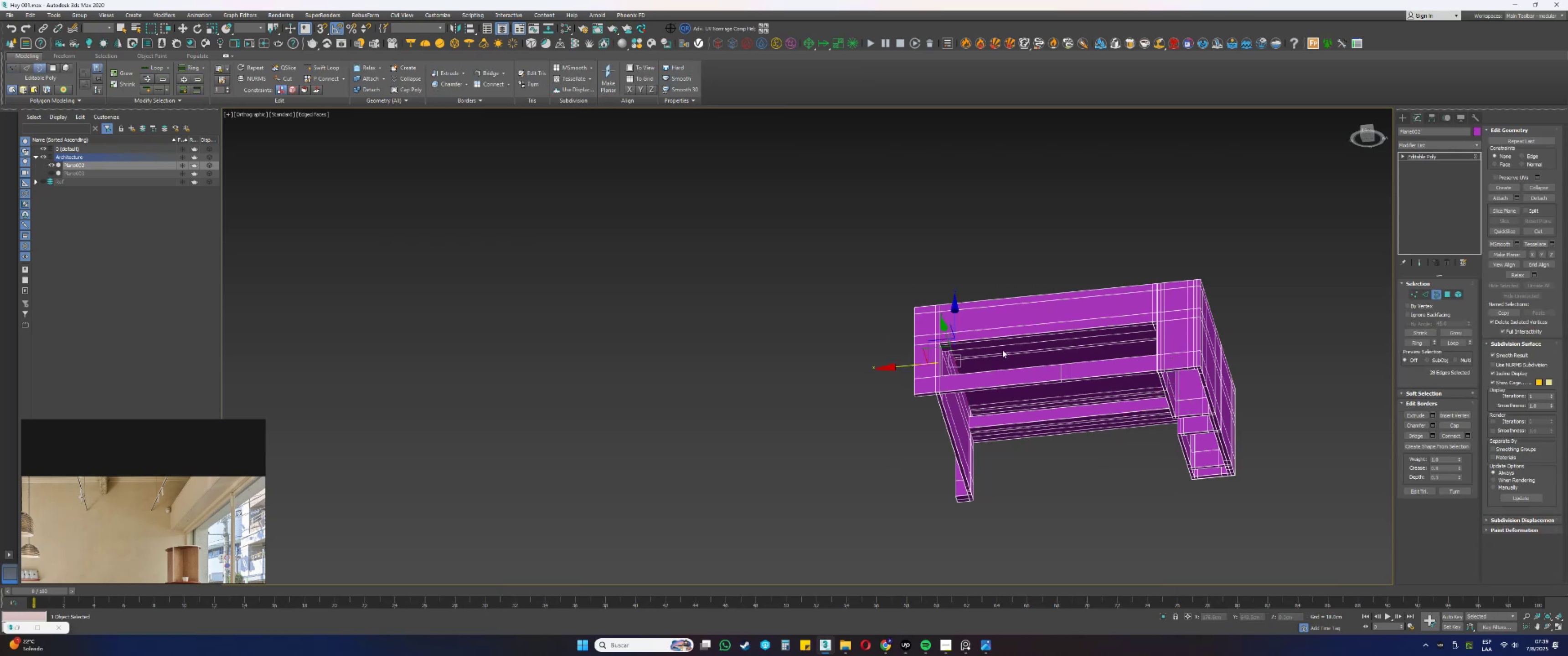 
hold_key(key=AltLeft, duration=0.38)
 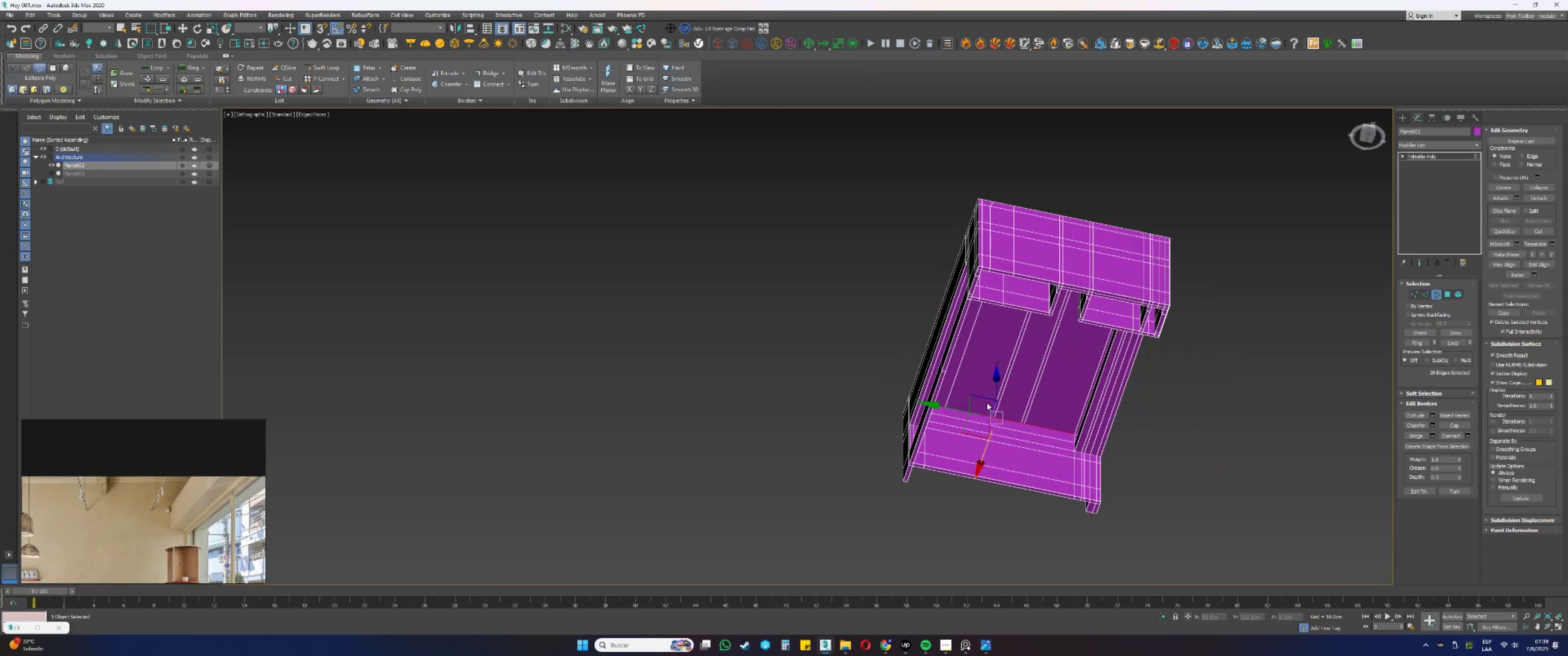 
scroll: coordinate [1020, 423], scroll_direction: up, amount: 1.0
 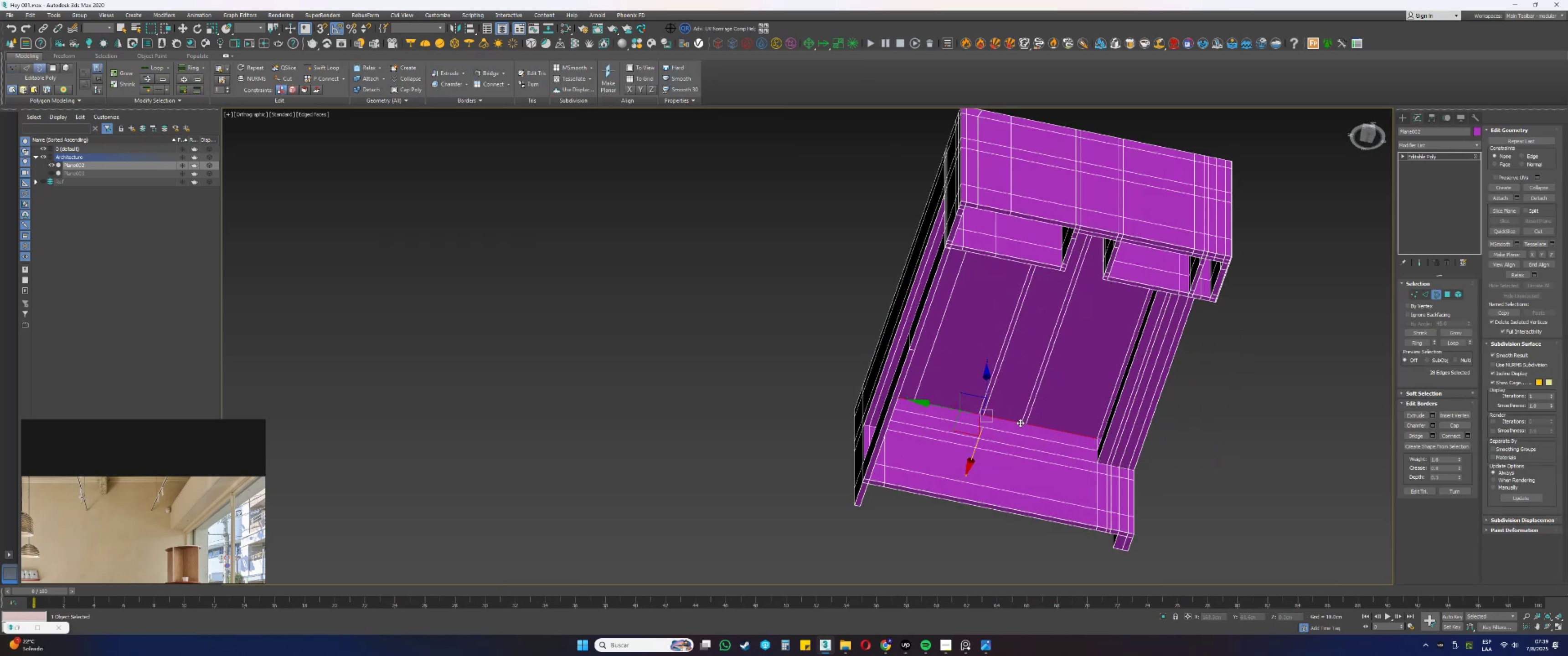 
hold_key(key=AltLeft, duration=0.33)
 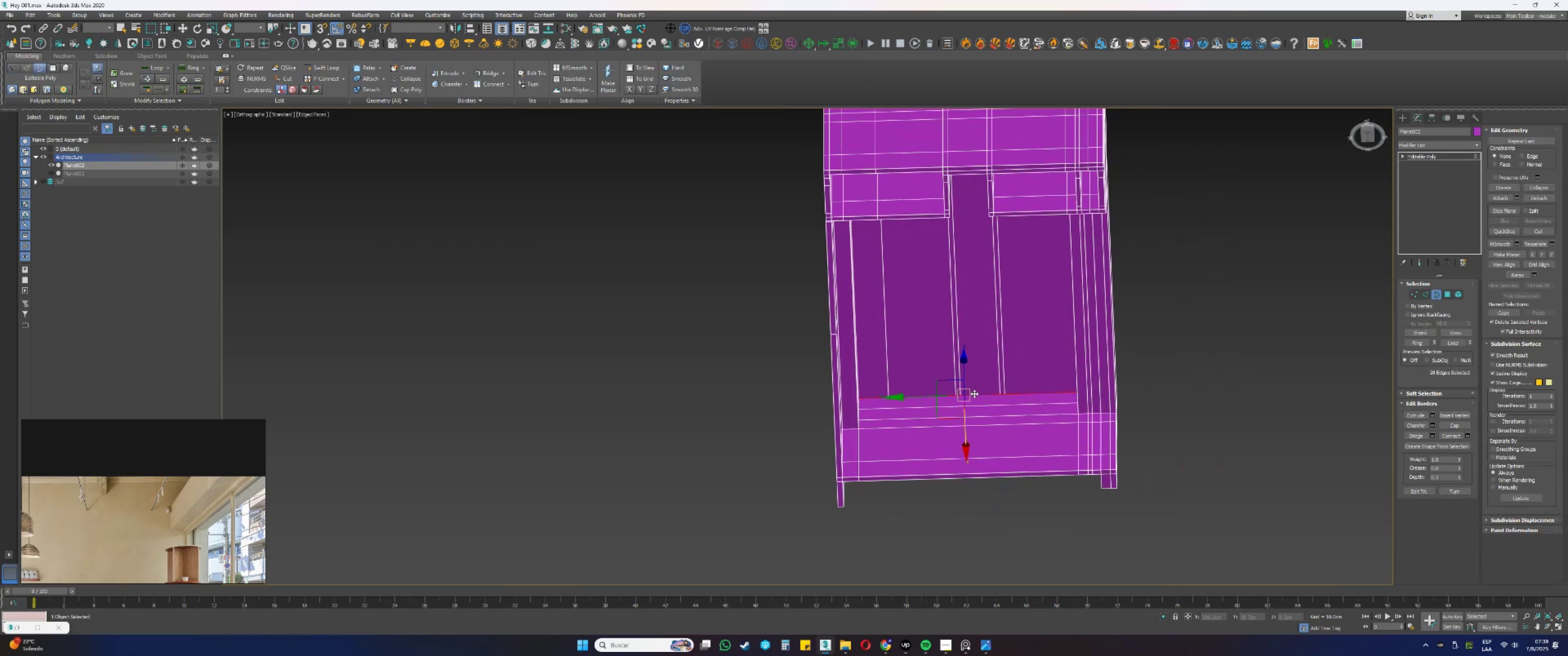 
scroll: coordinate [987, 413], scroll_direction: up, amount: 2.0
 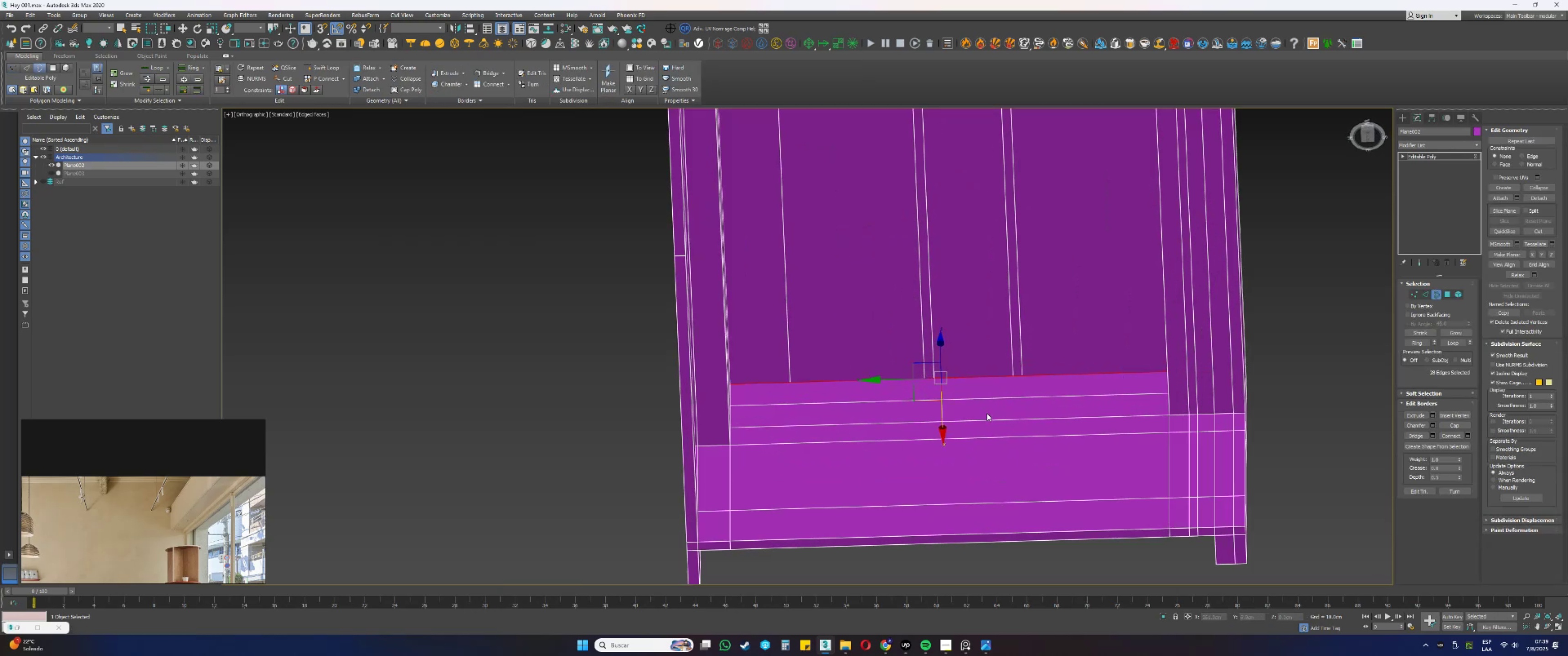 
key(2)
 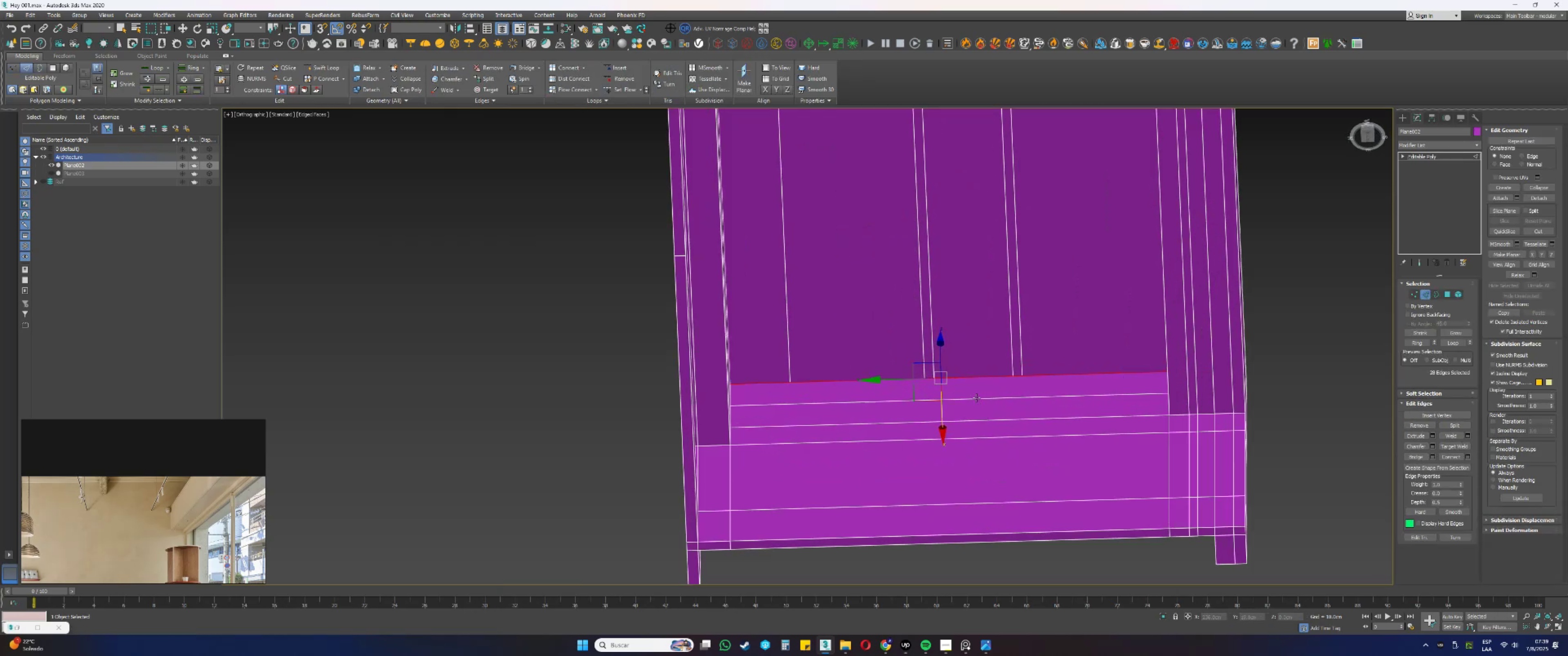 
left_click([976, 397])
 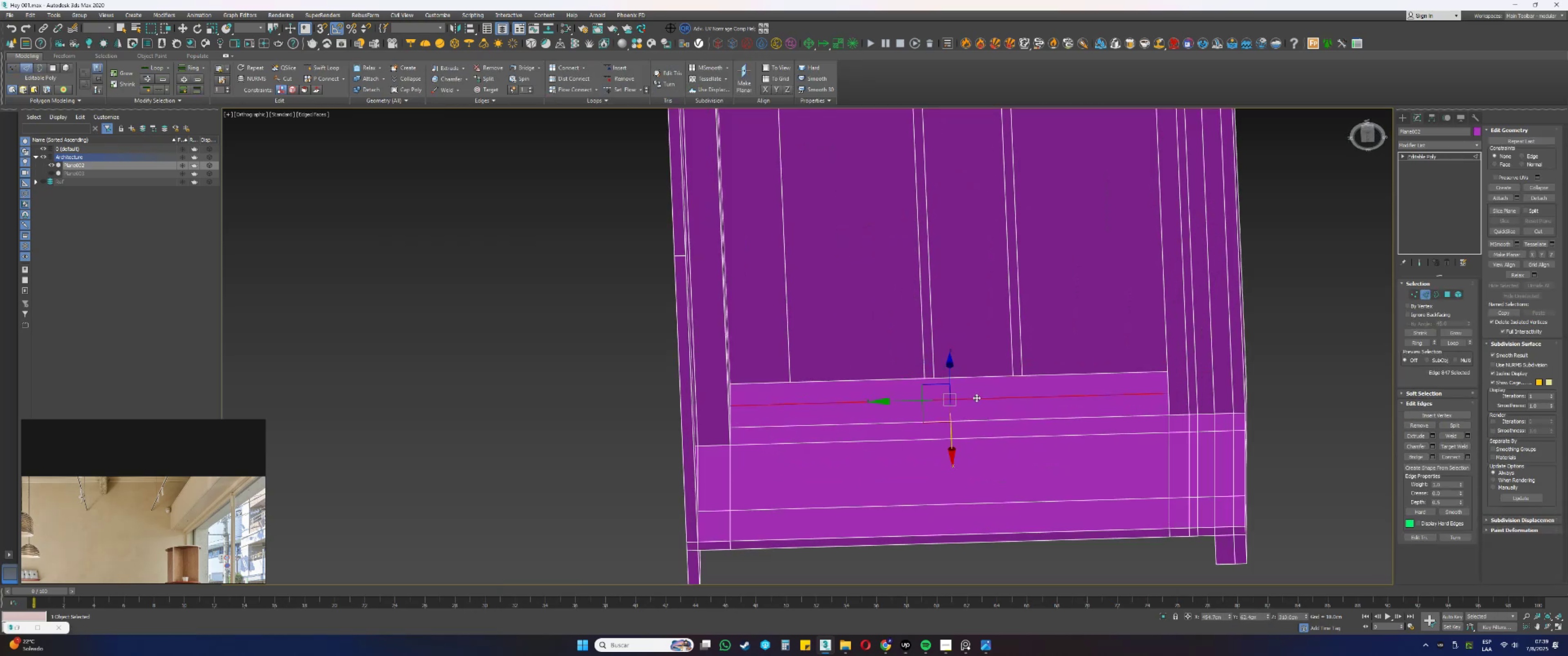 
hold_key(key=AltLeft, duration=0.46)
 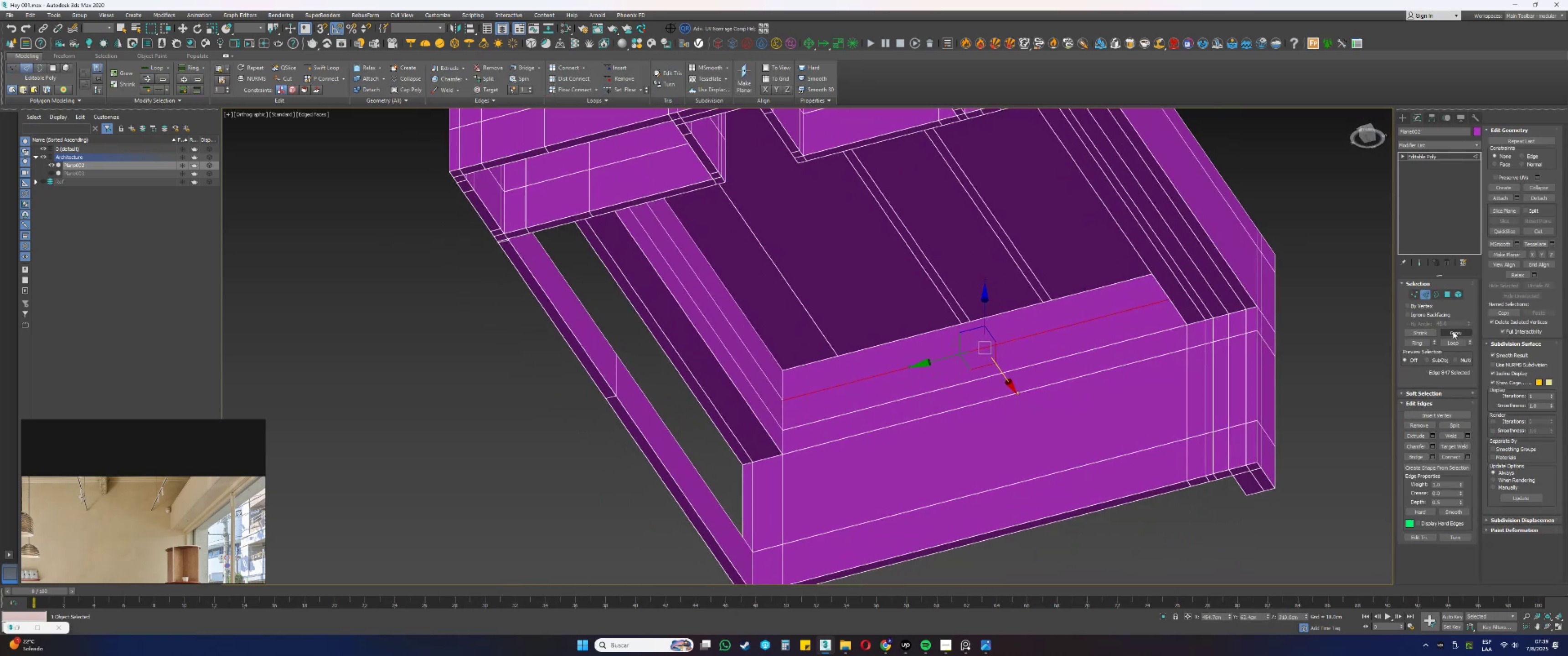 
left_click([1419, 342])
 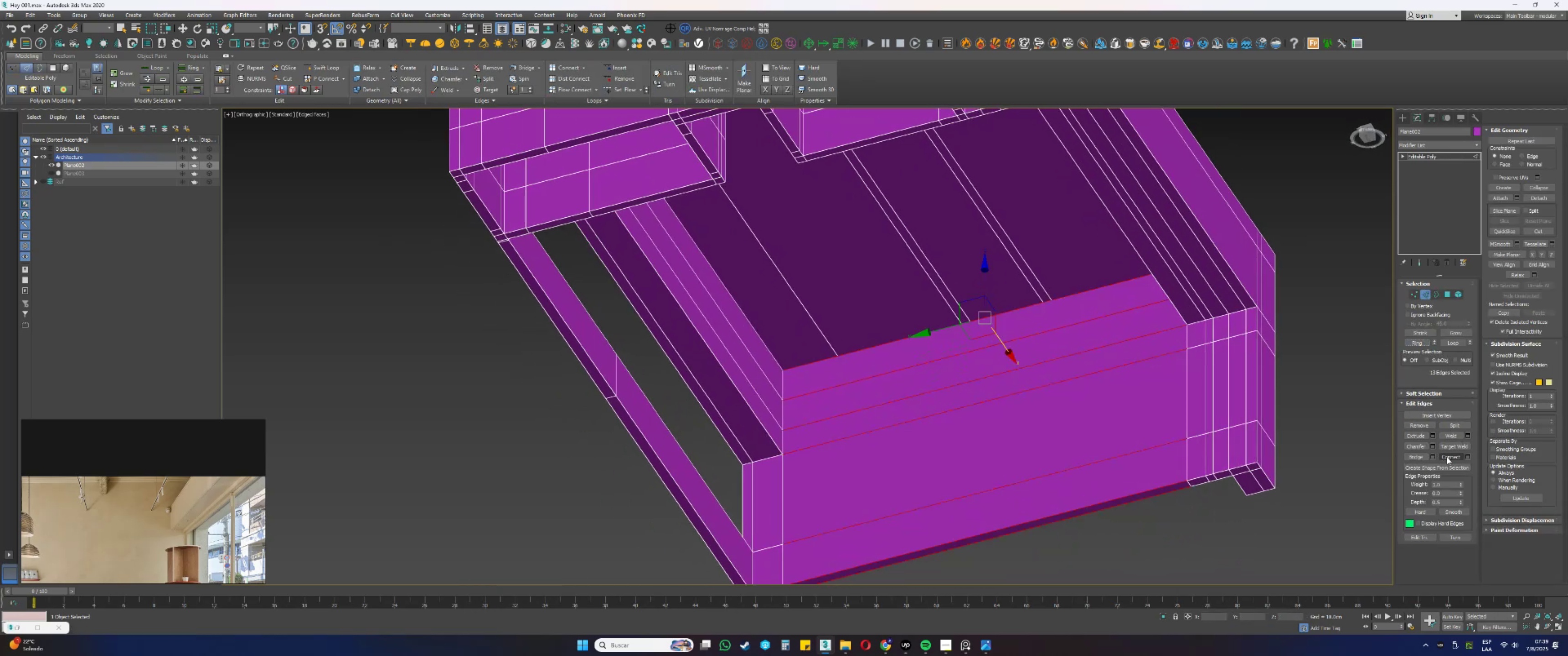 
left_click([1447, 457])
 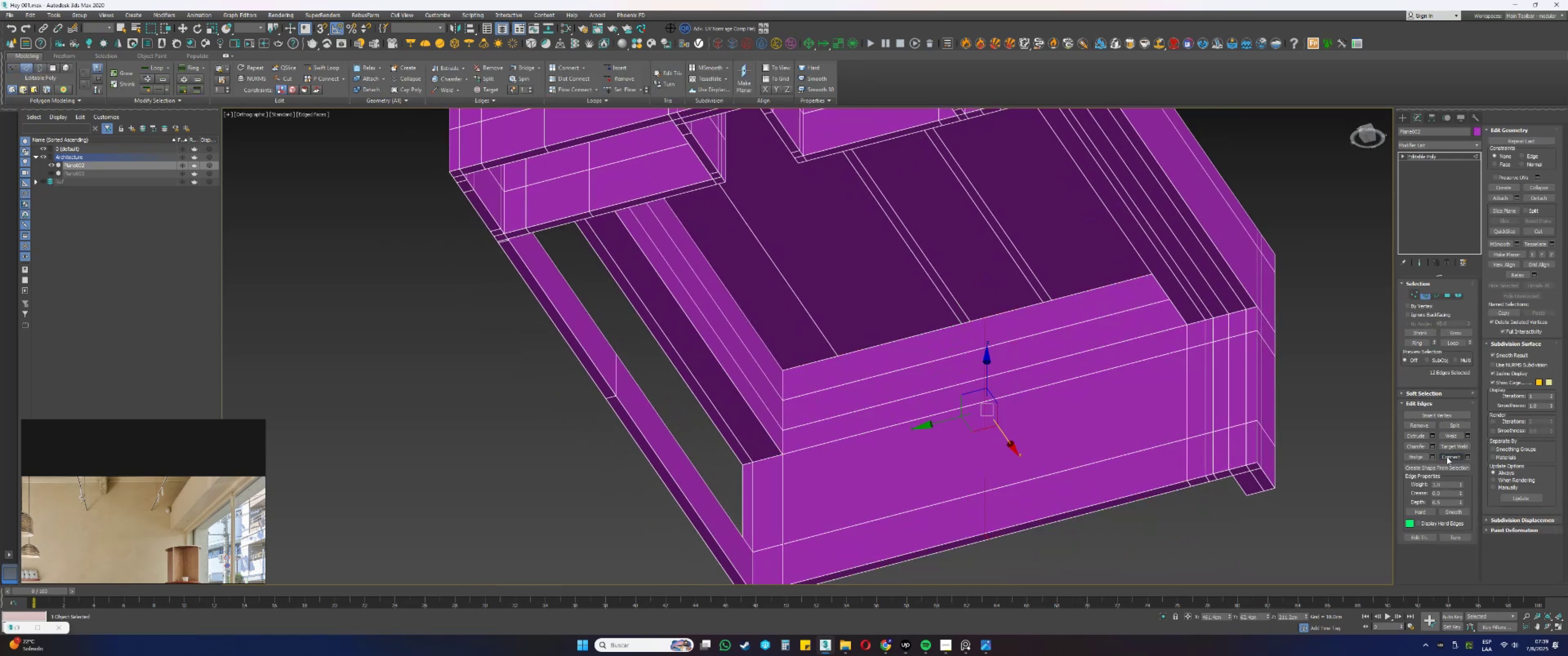 
hold_key(key=AltLeft, duration=1.52)
 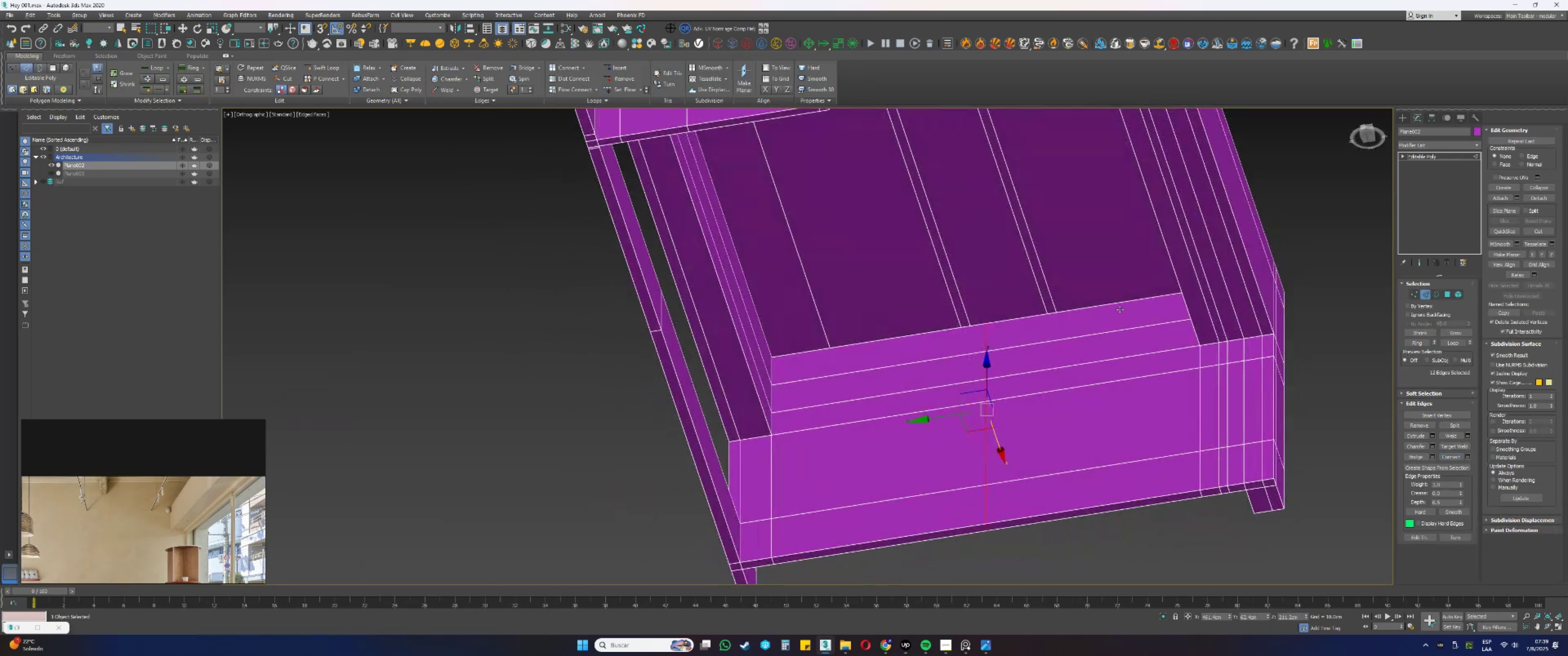 
key(Alt+AltLeft)
 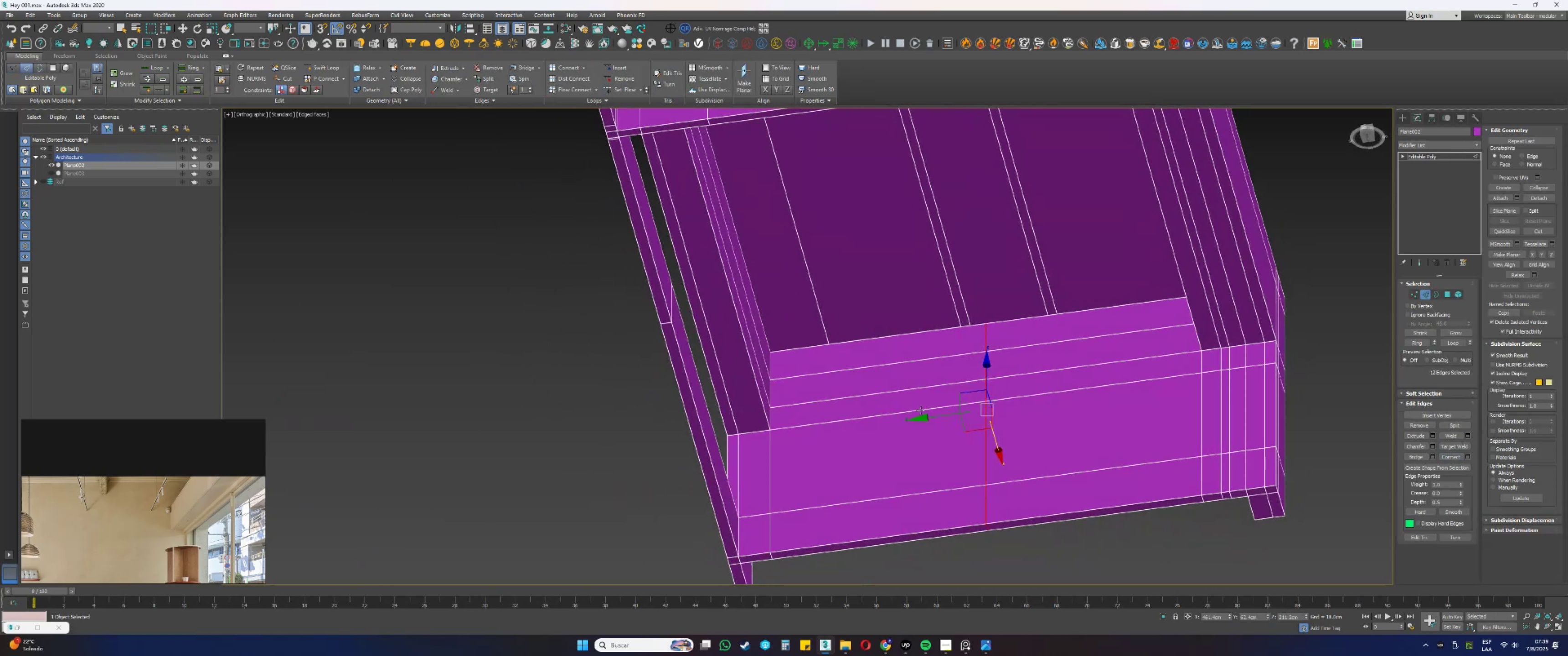 
left_click_drag(start_coordinate=[930, 419], to_coordinate=[832, 348])
 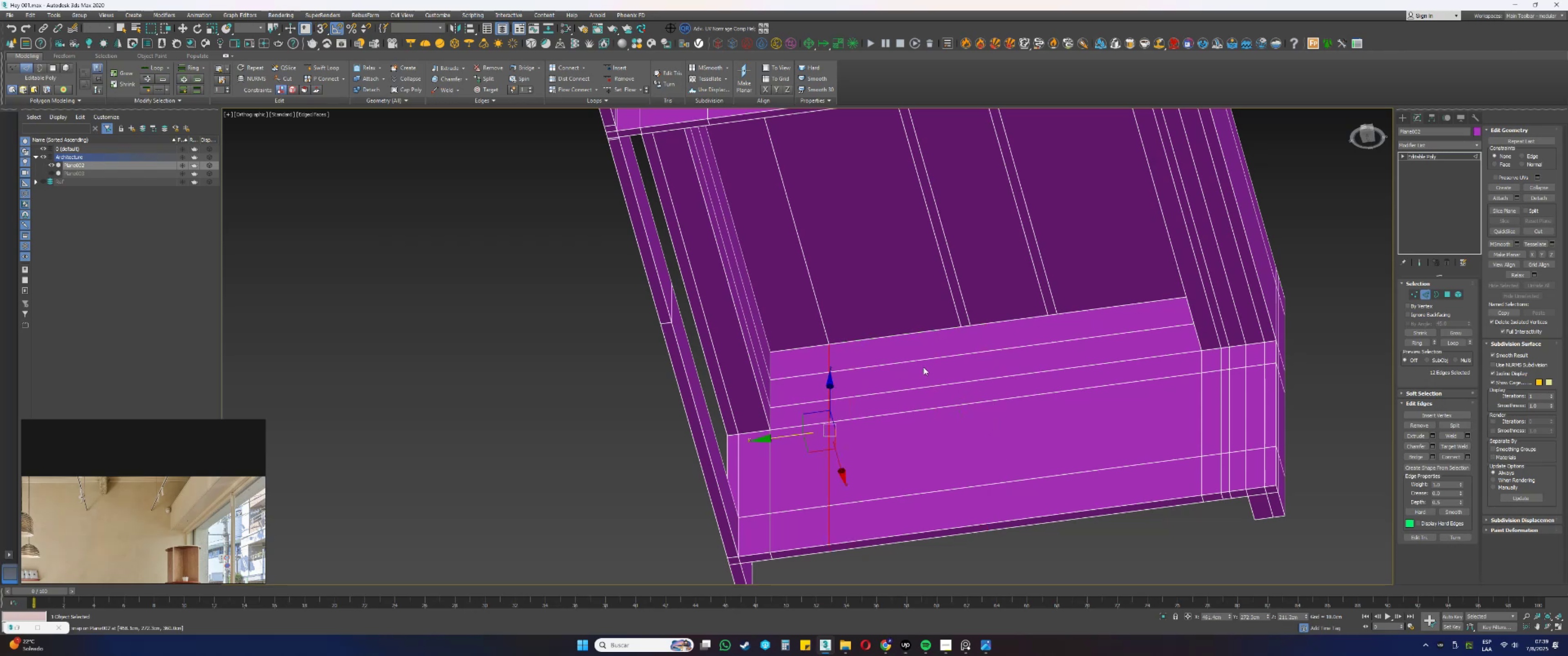 
type(ss)
 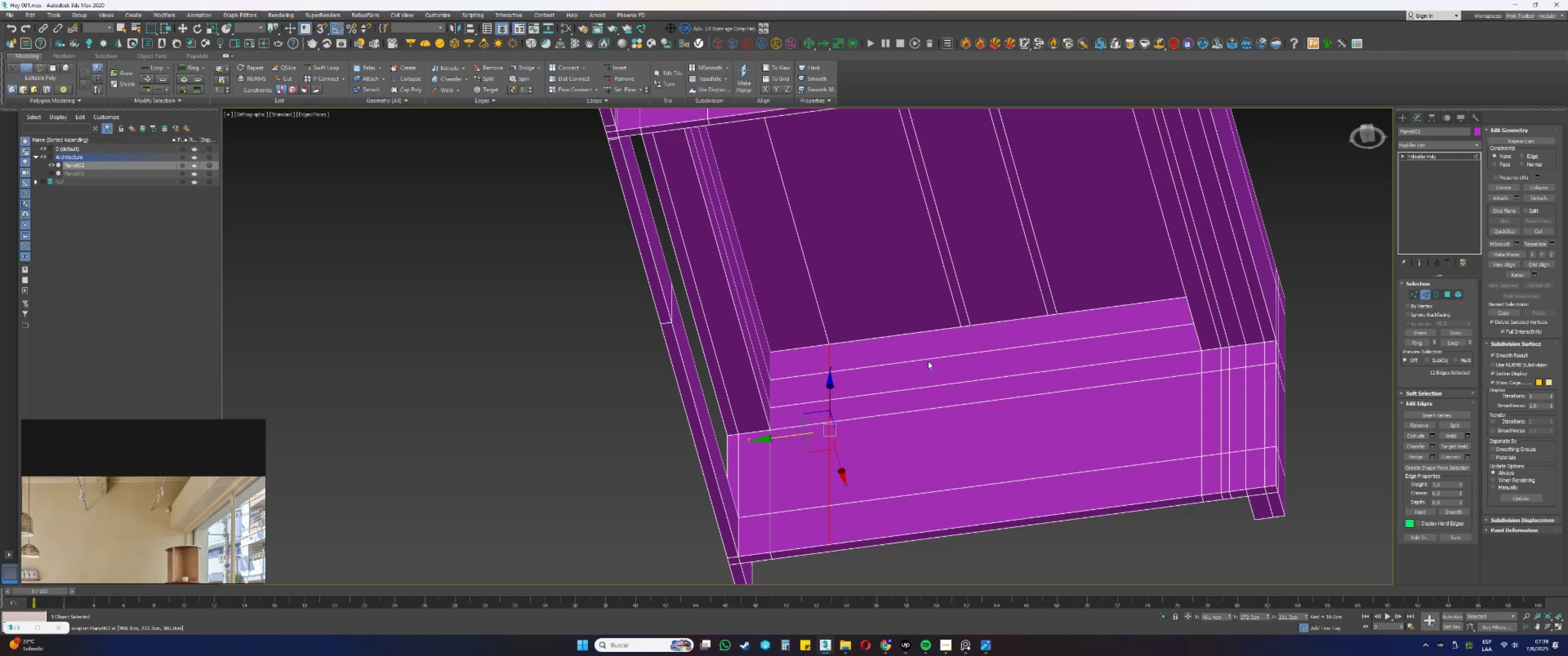 
left_click([929, 359])
 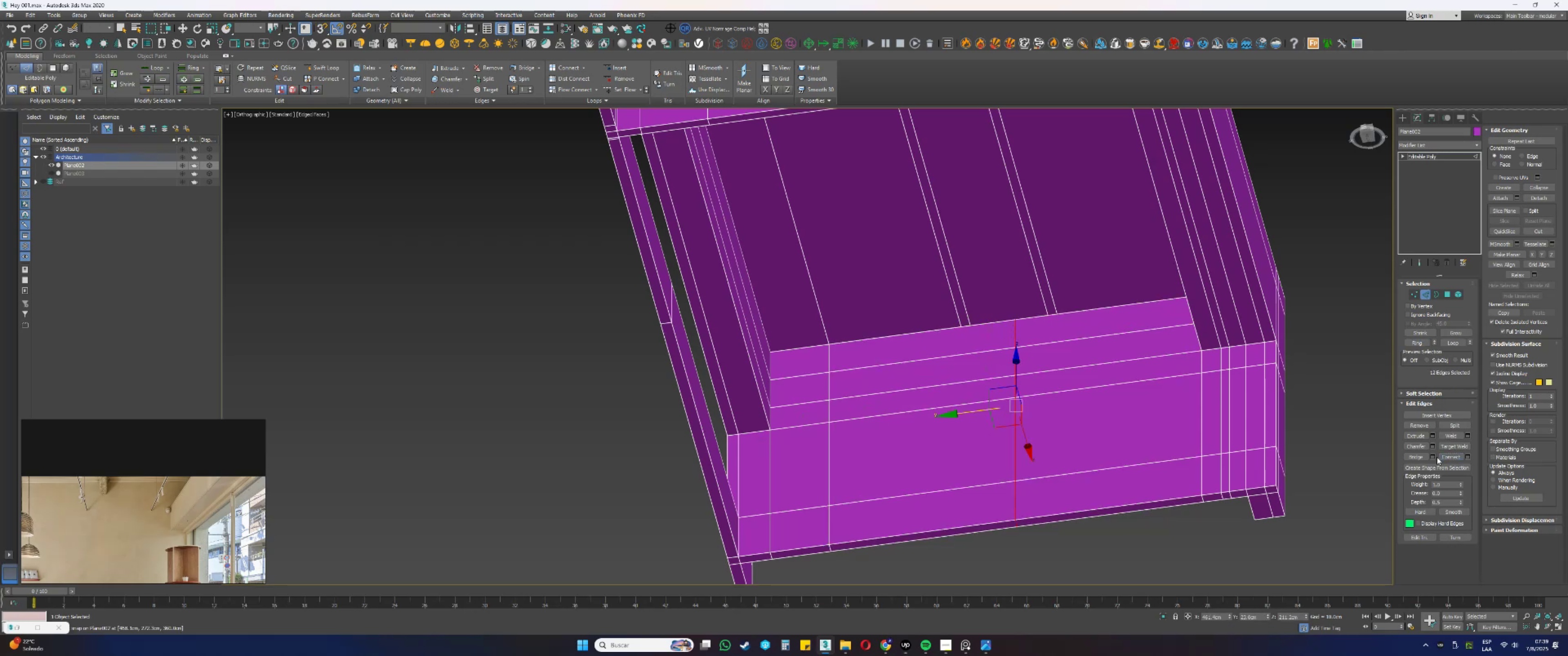 
left_click_drag(start_coordinate=[978, 412], to_coordinate=[957, 327])
 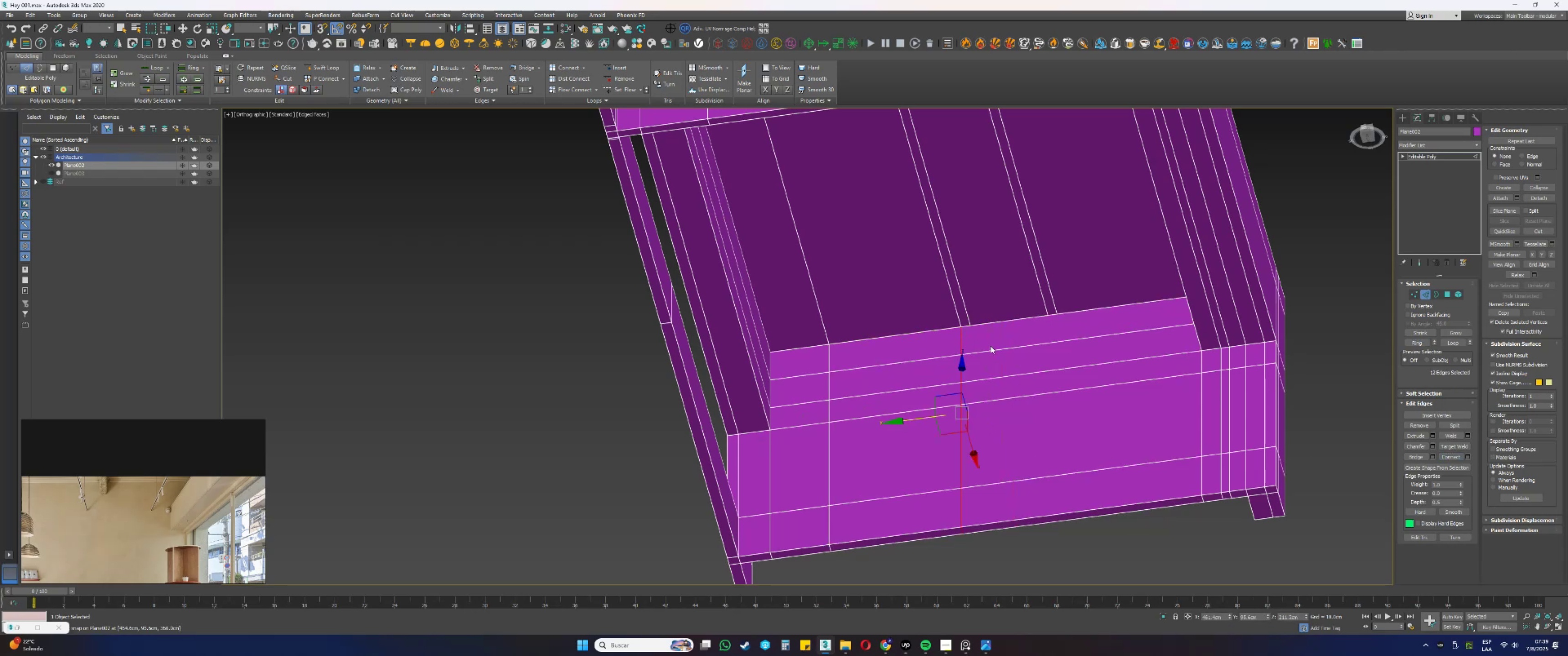 
type(ss)
 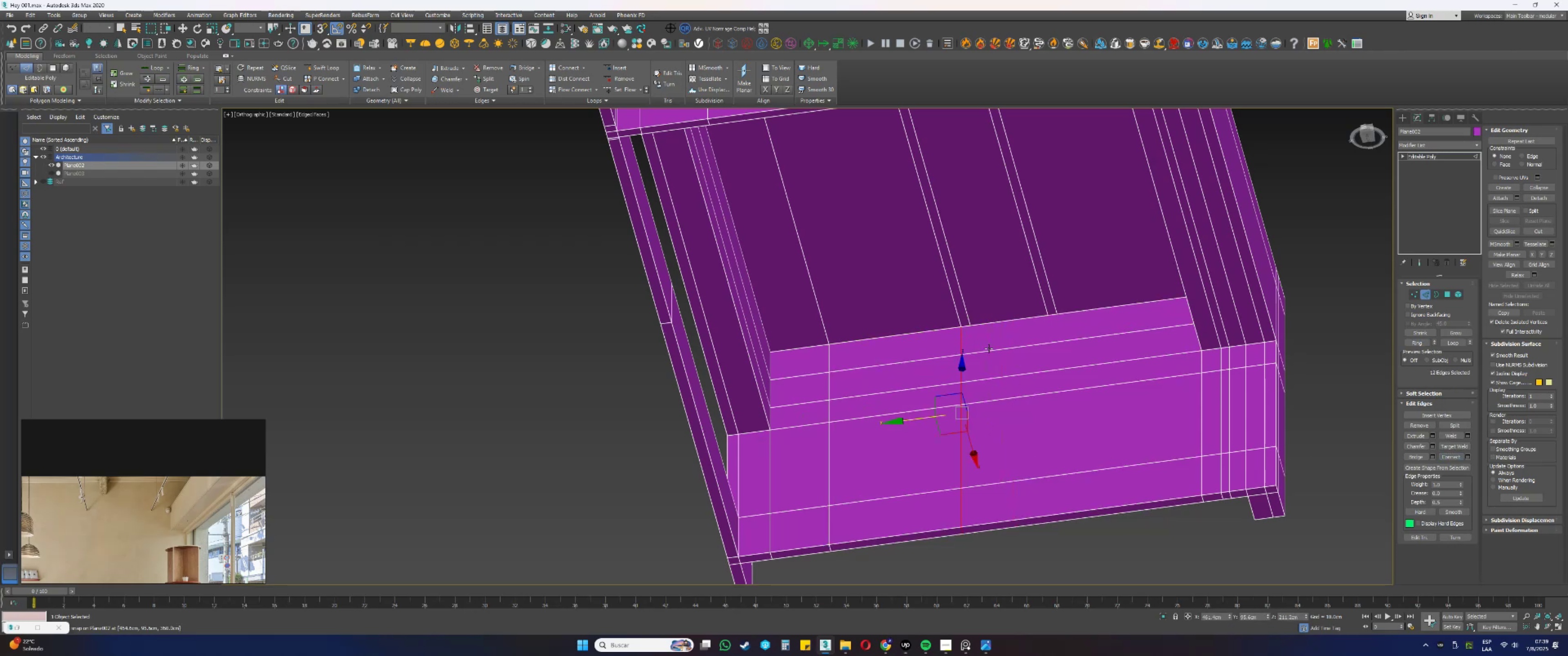 
left_click([988, 349])
 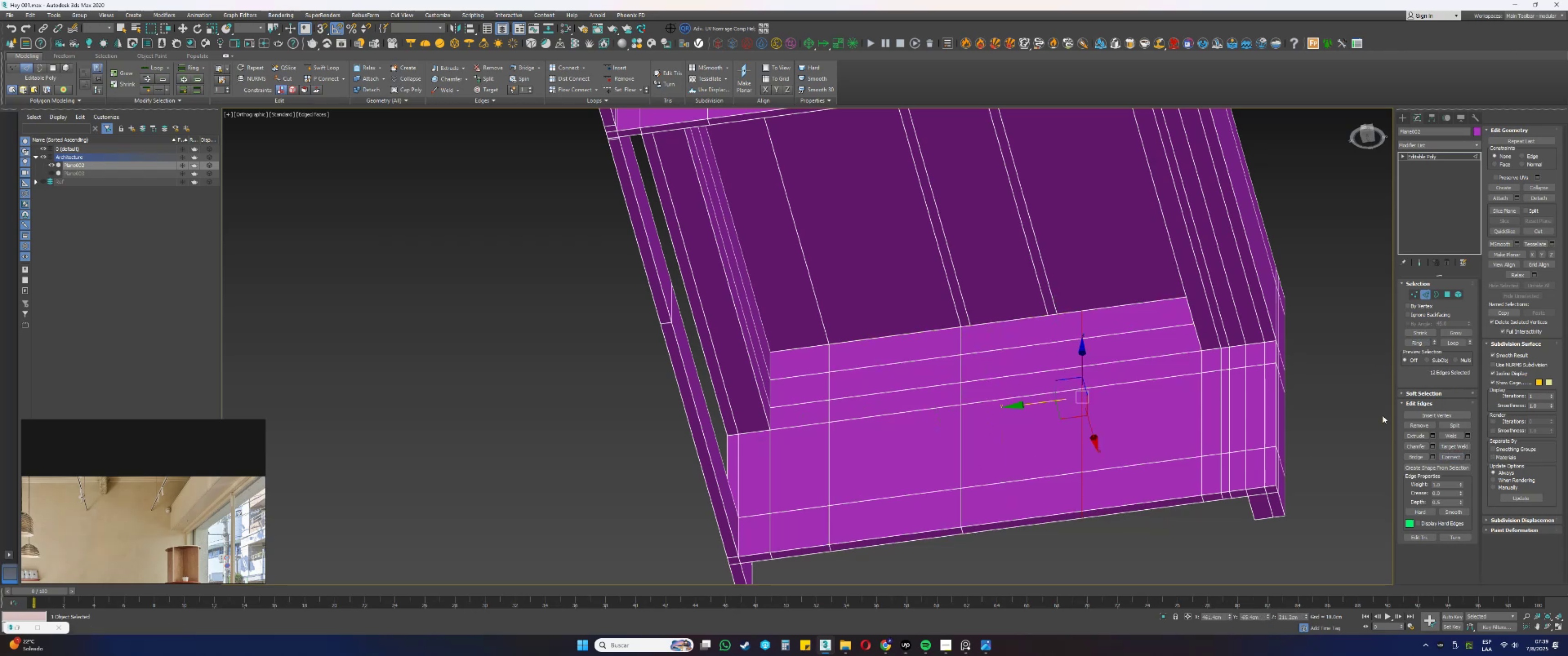 
hold_key(key=AltLeft, duration=0.52)
 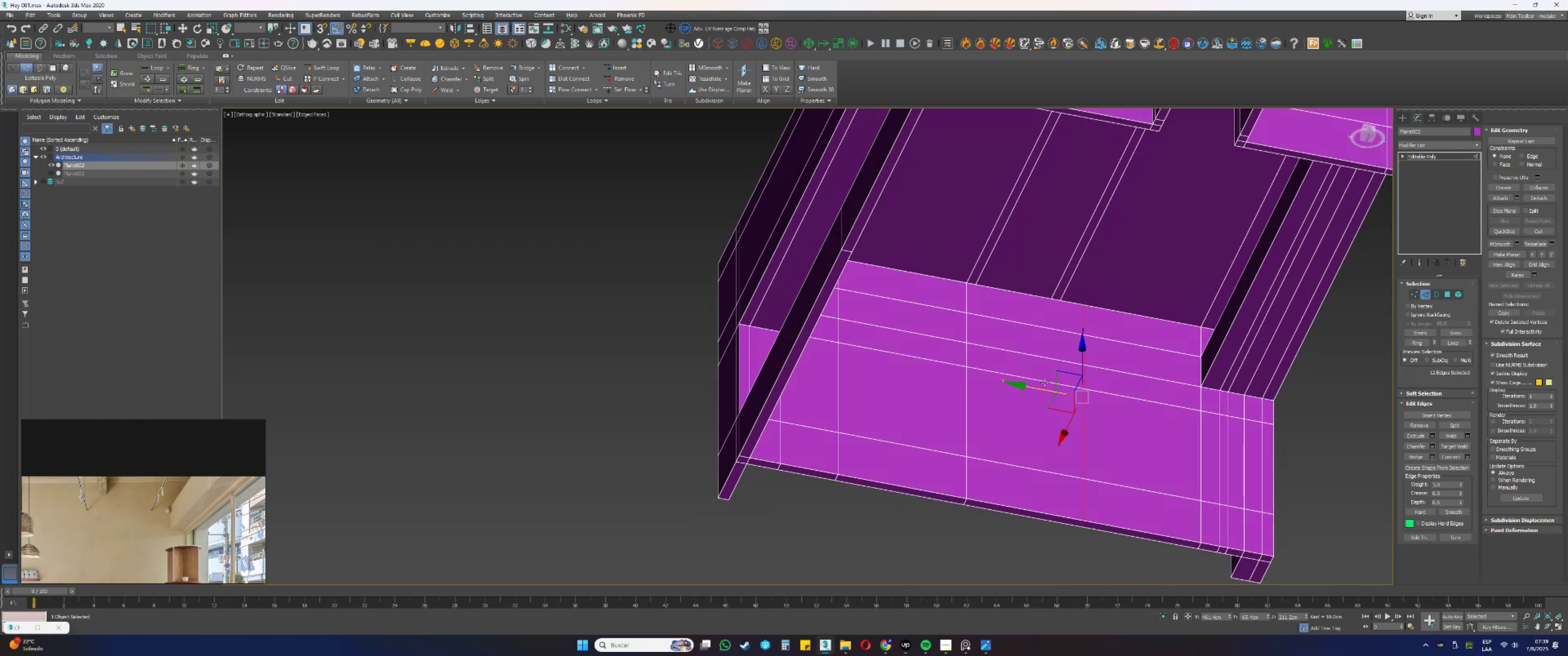 
left_click_drag(start_coordinate=[1034, 388], to_coordinate=[1062, 303])
 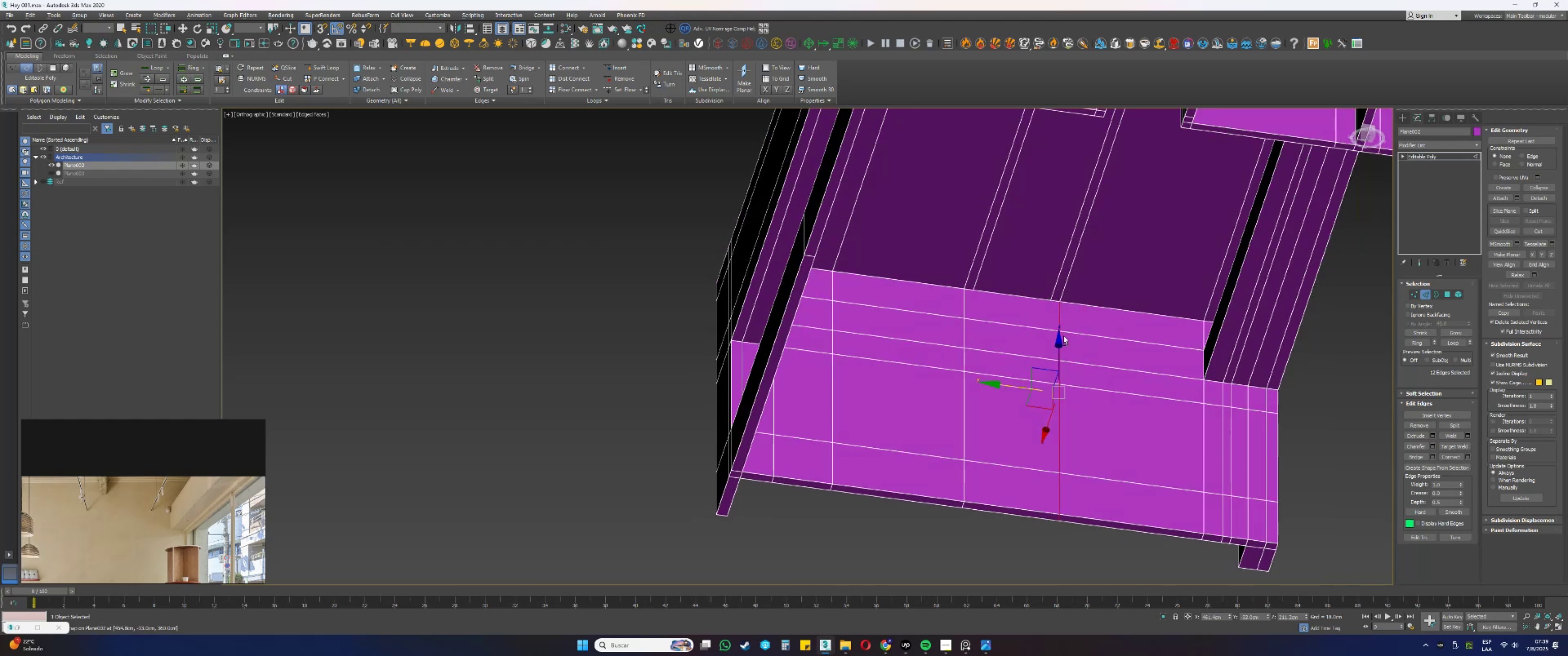 
type(ss)
 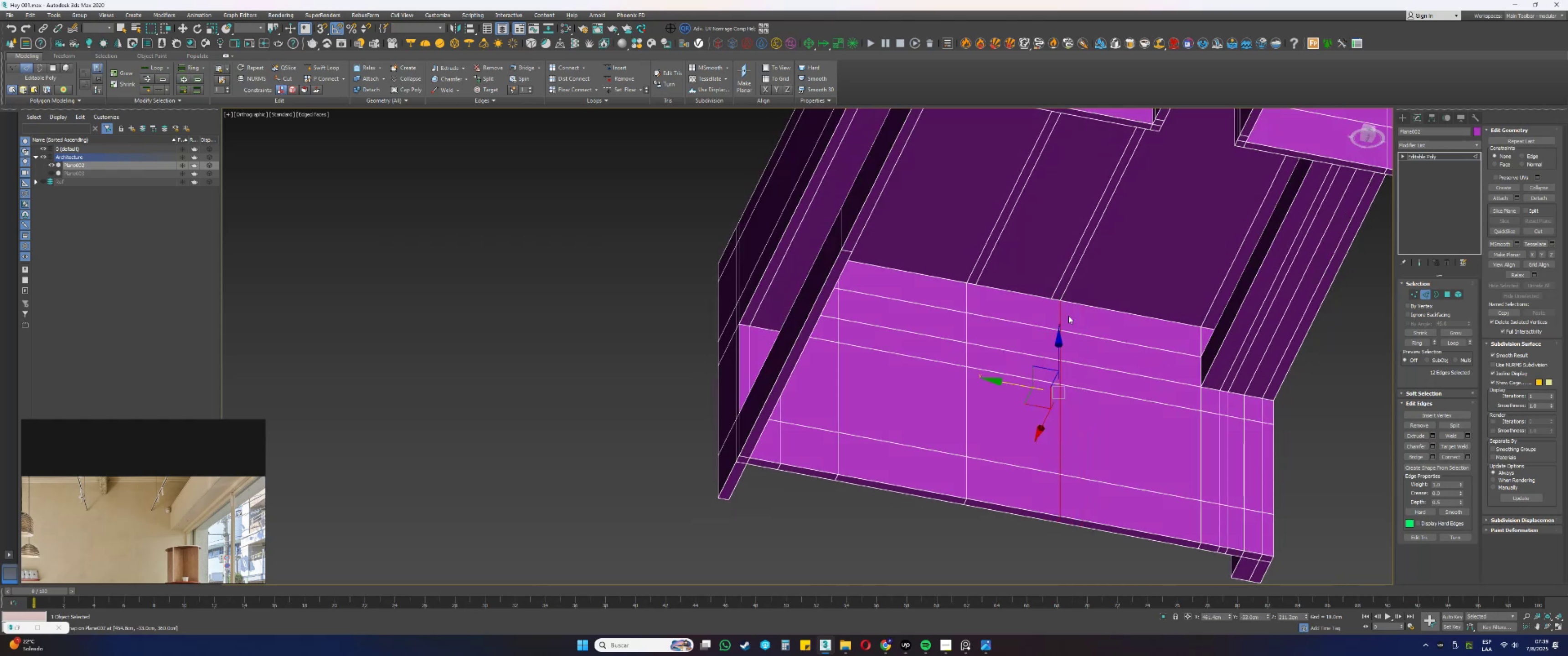 
key(Alt+AltLeft)
 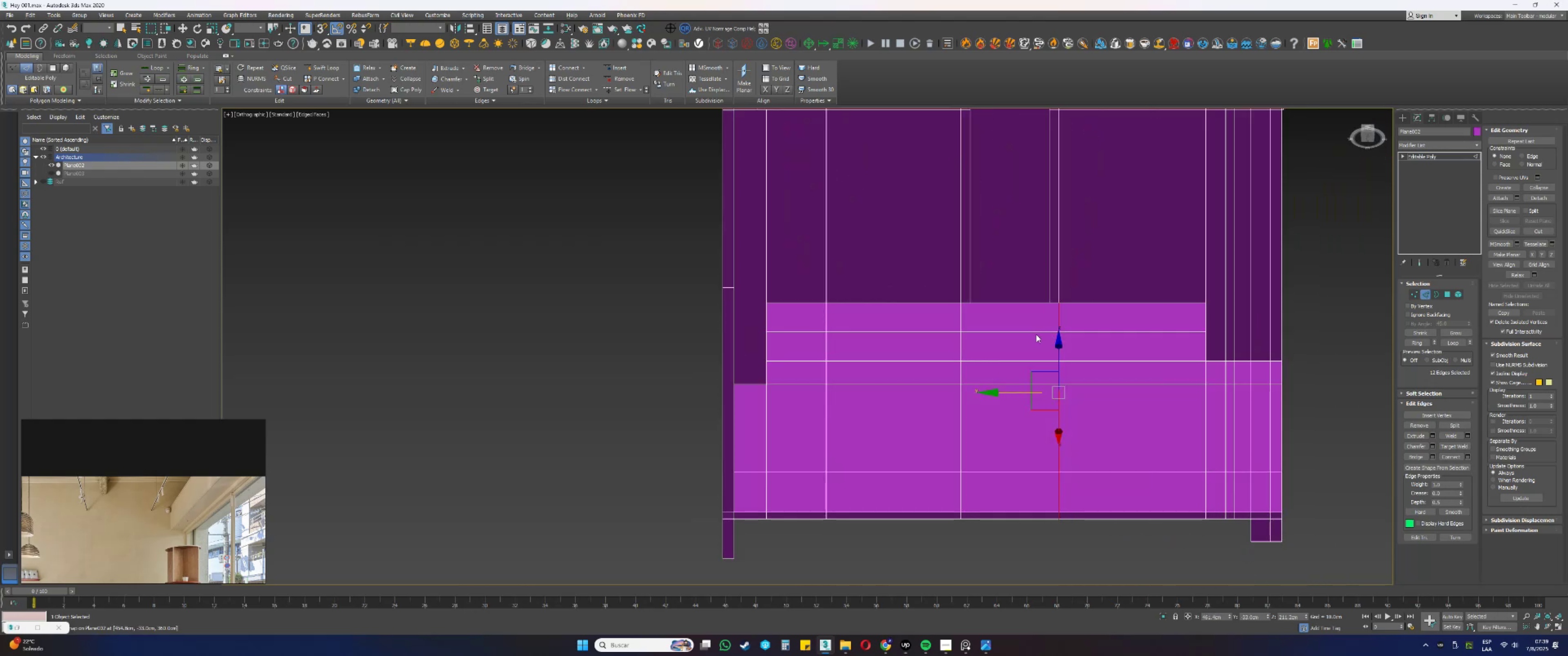 
left_click([1031, 332])
 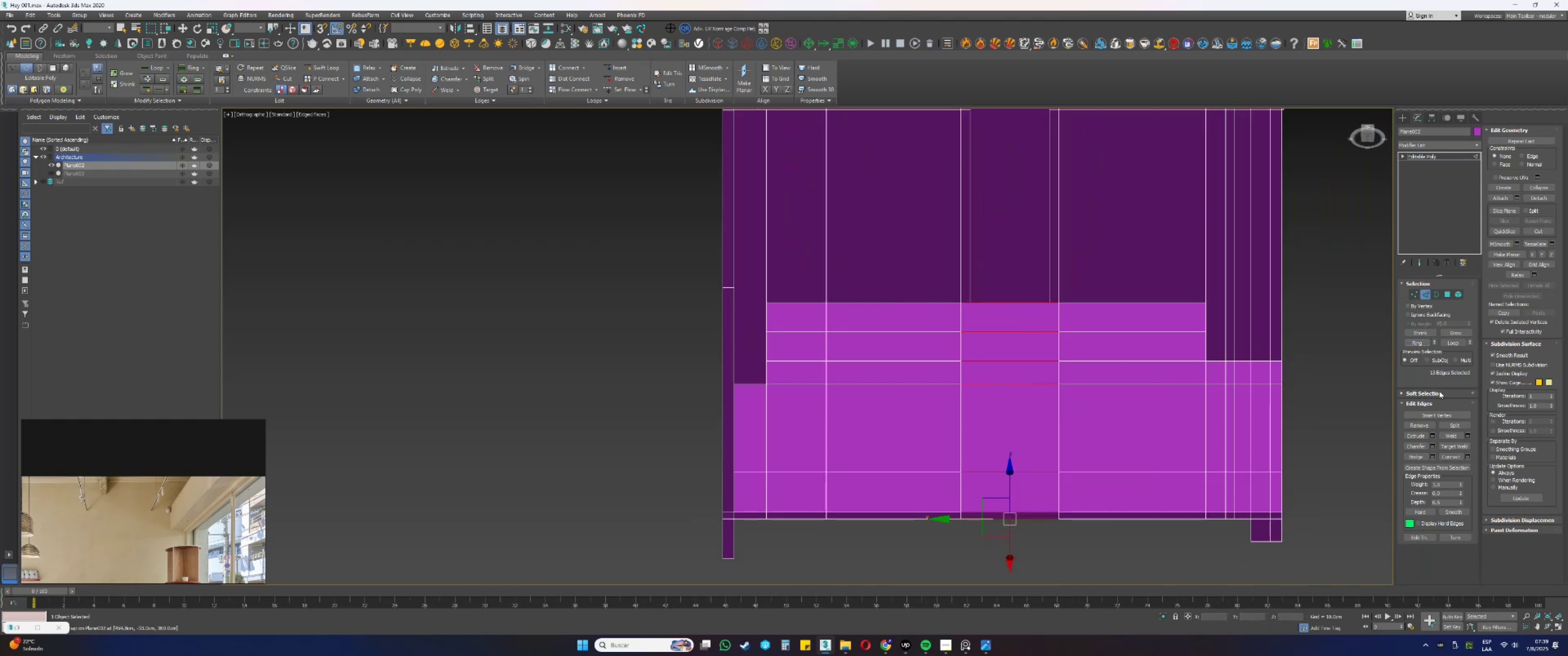 
left_click([1447, 455])
 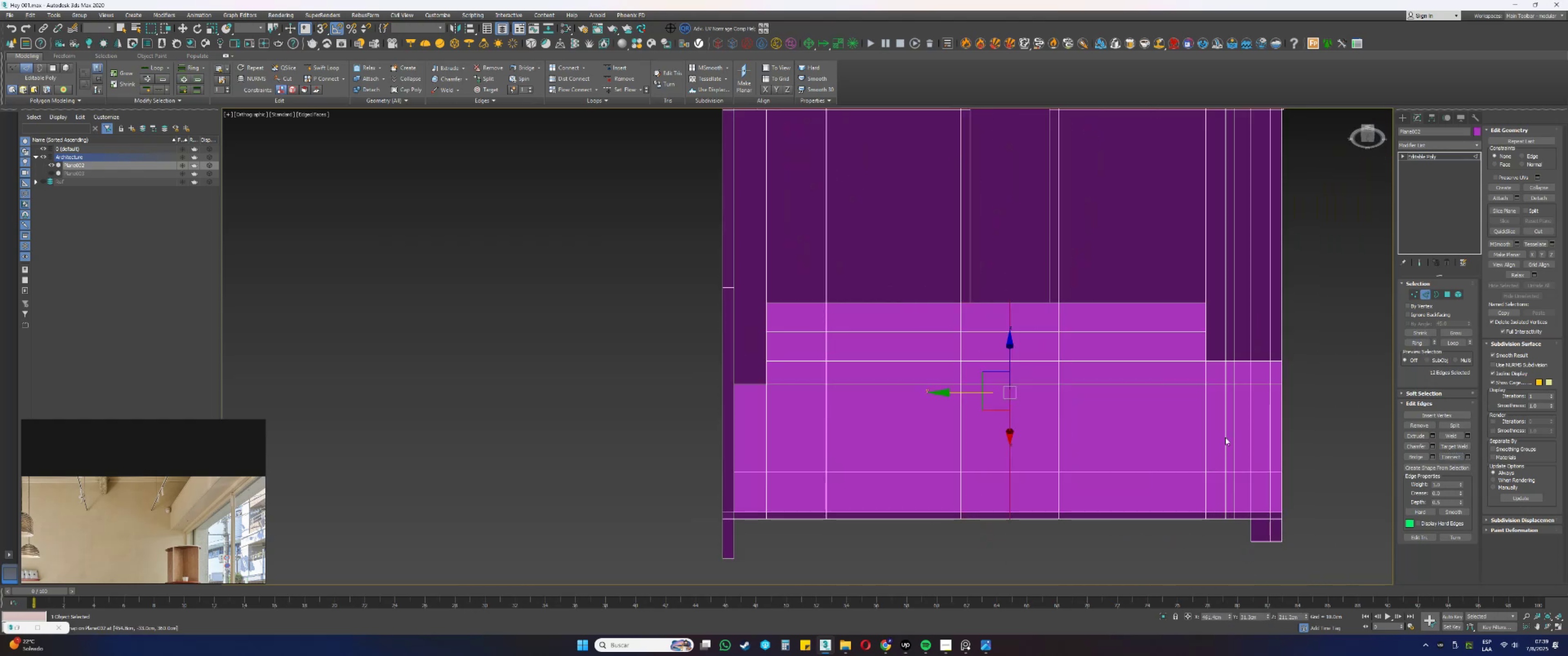 
key(Alt+AltLeft)
 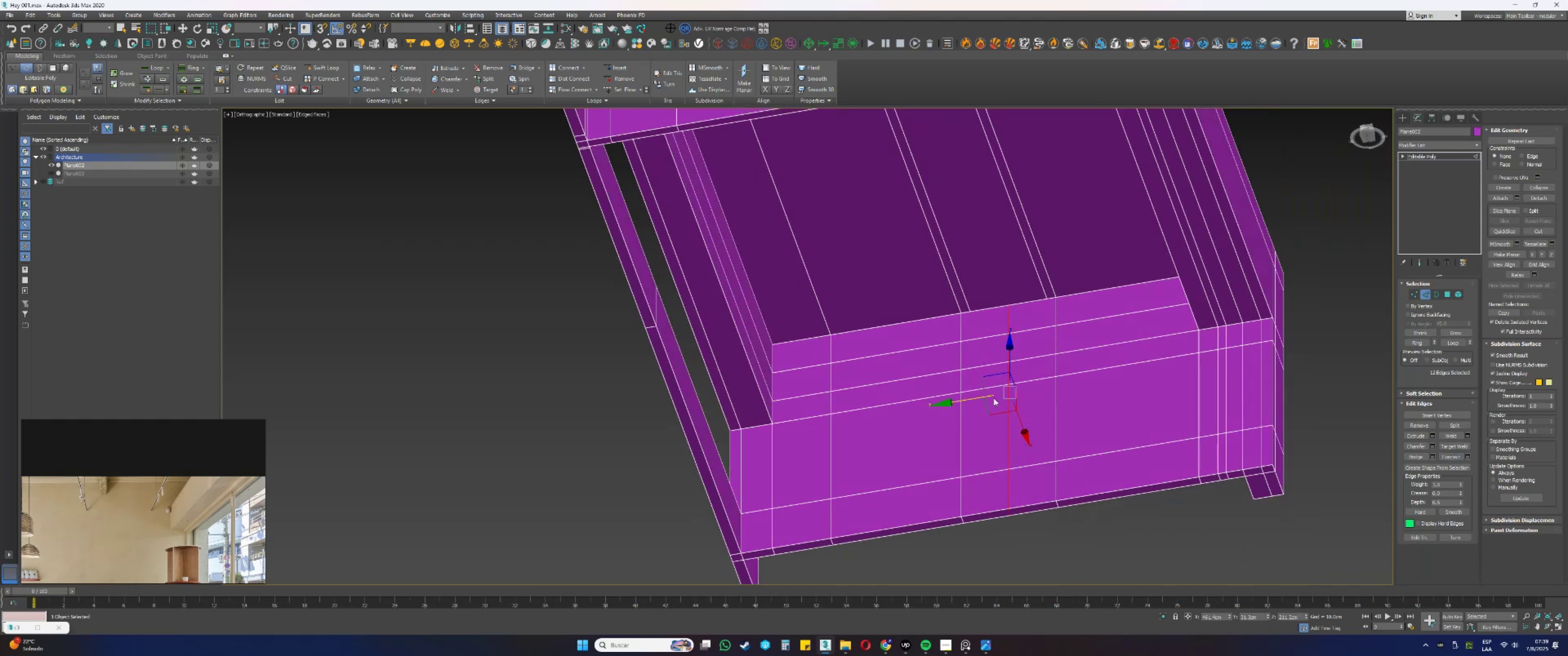 
left_click_drag(start_coordinate=[972, 398], to_coordinate=[972, 314])
 